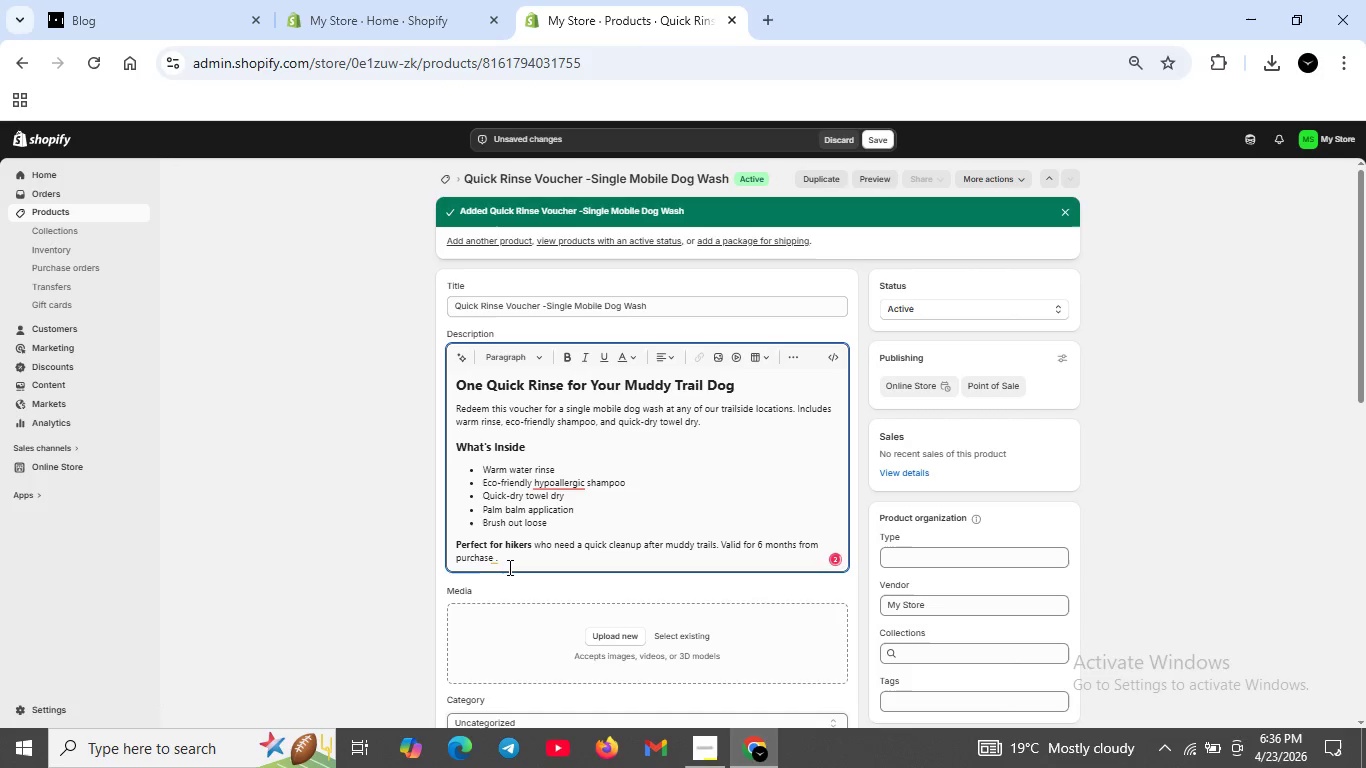 
key(Backspace)
 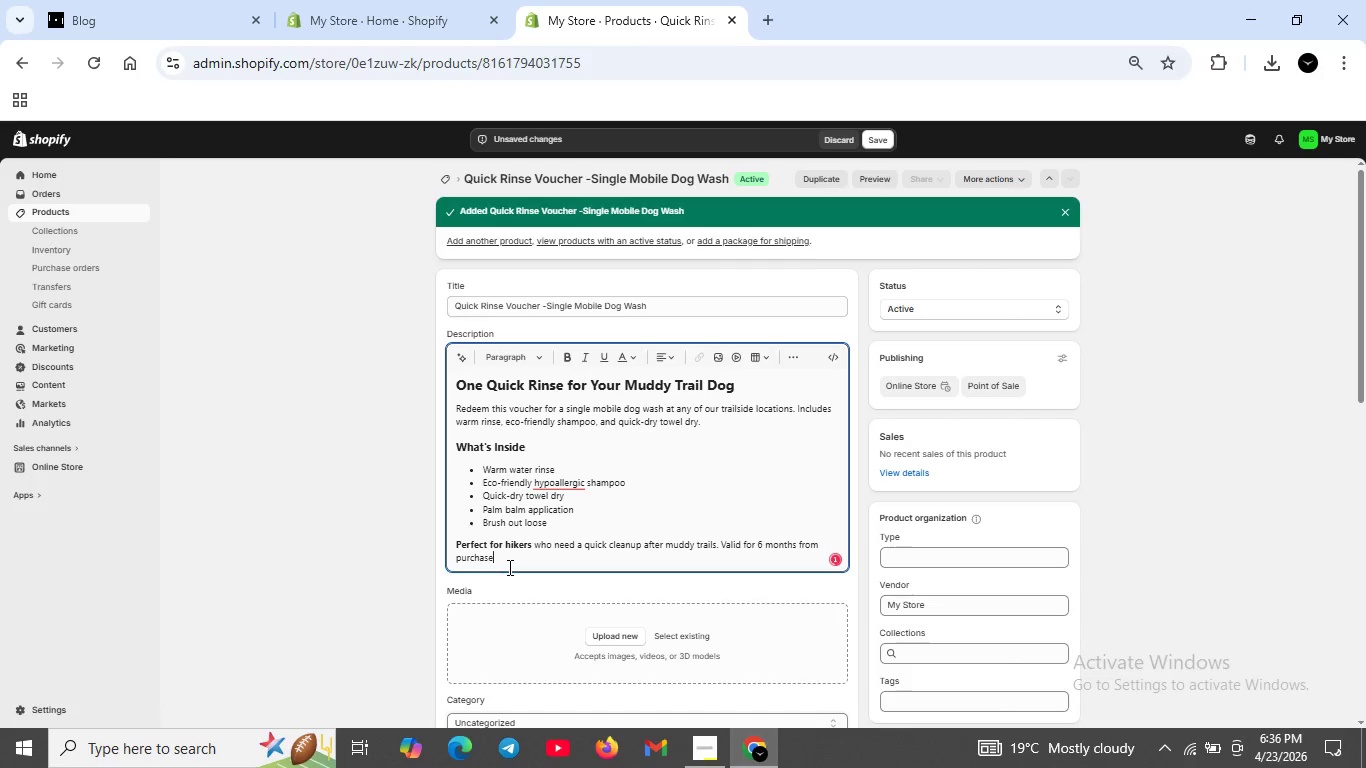 
key(Backspace)
 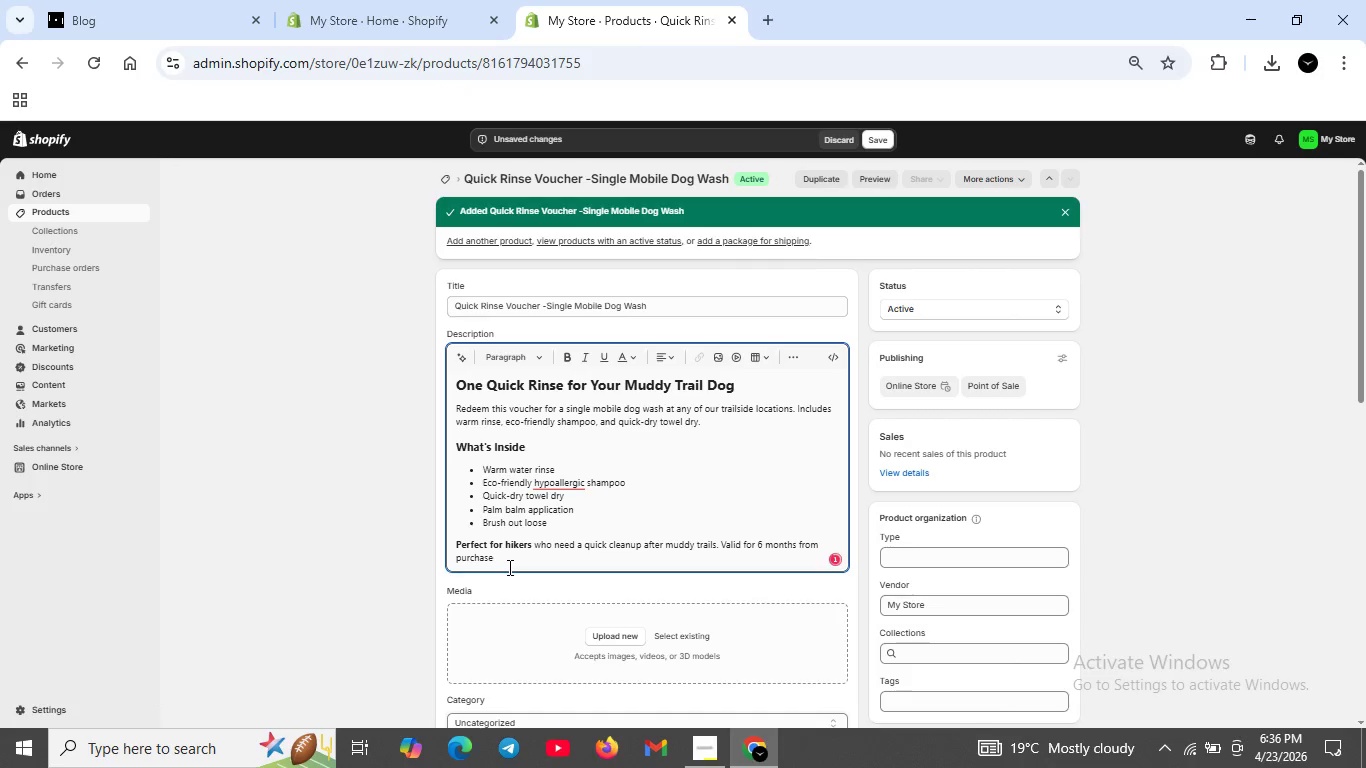 
key(Period)
 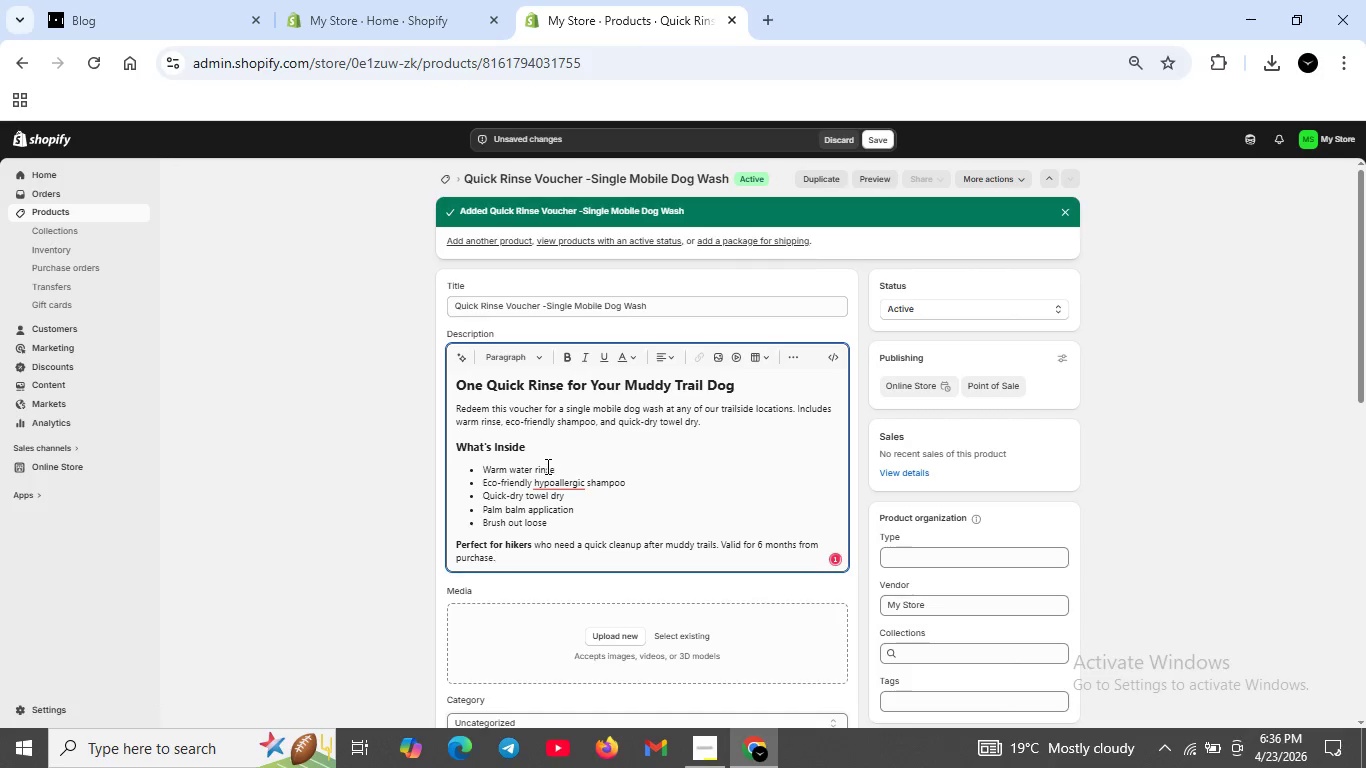 
left_click([550, 484])
 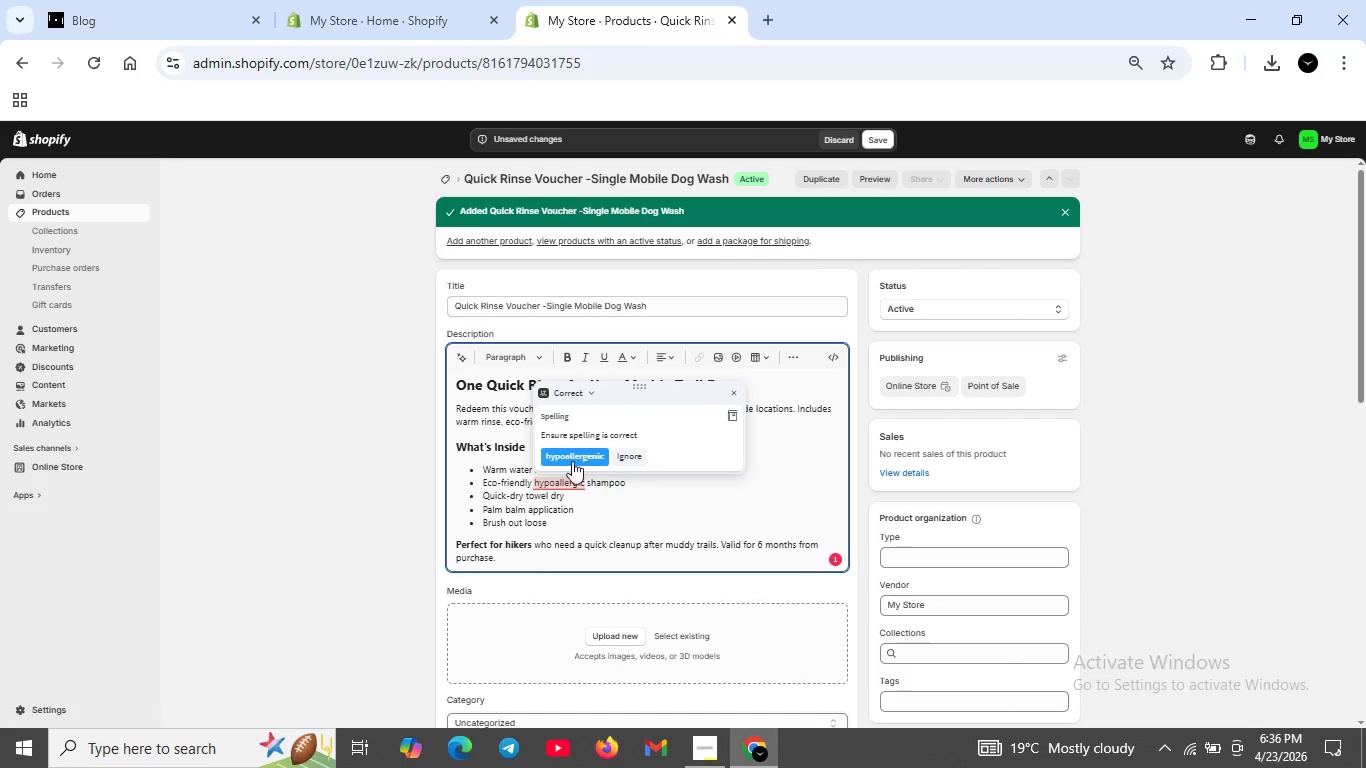 
left_click([572, 460])
 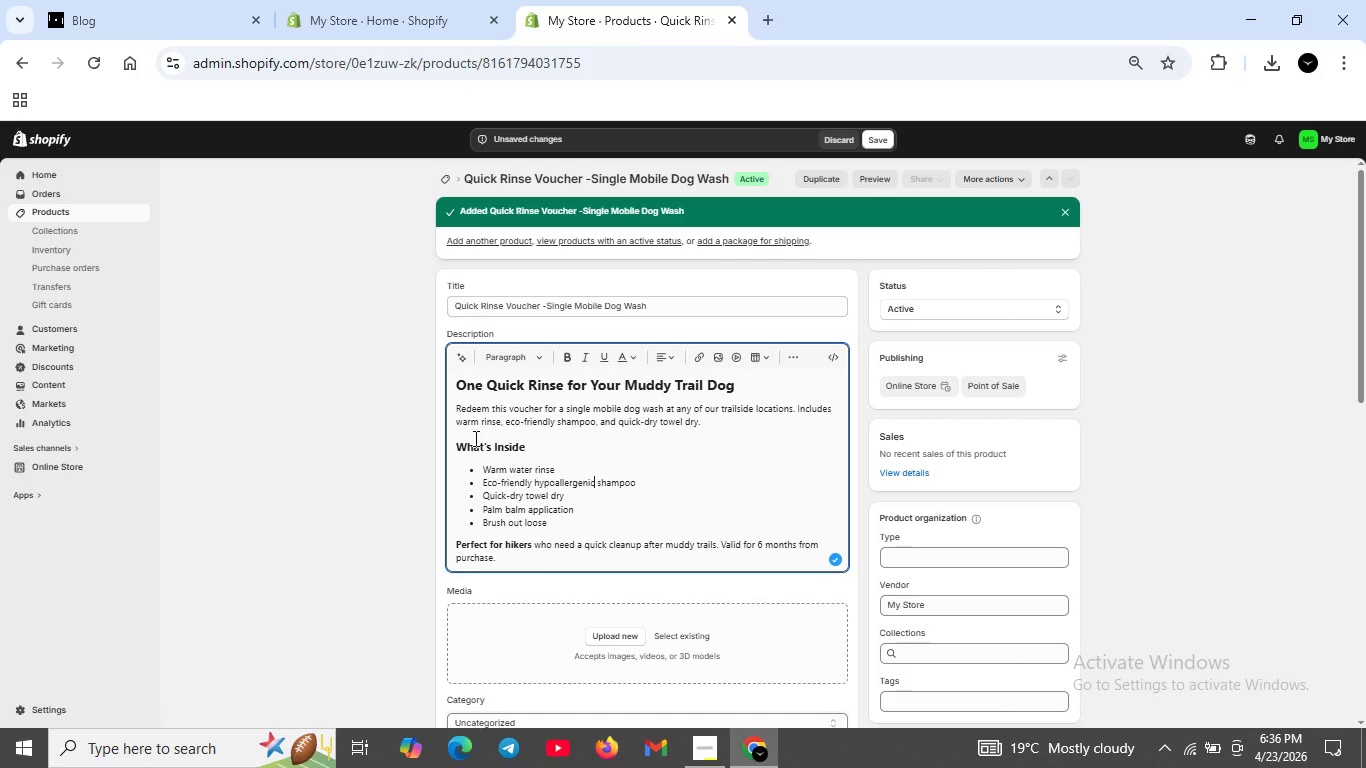 
scroll: coordinate [647, 532], scroll_direction: down, amount: 1.0
 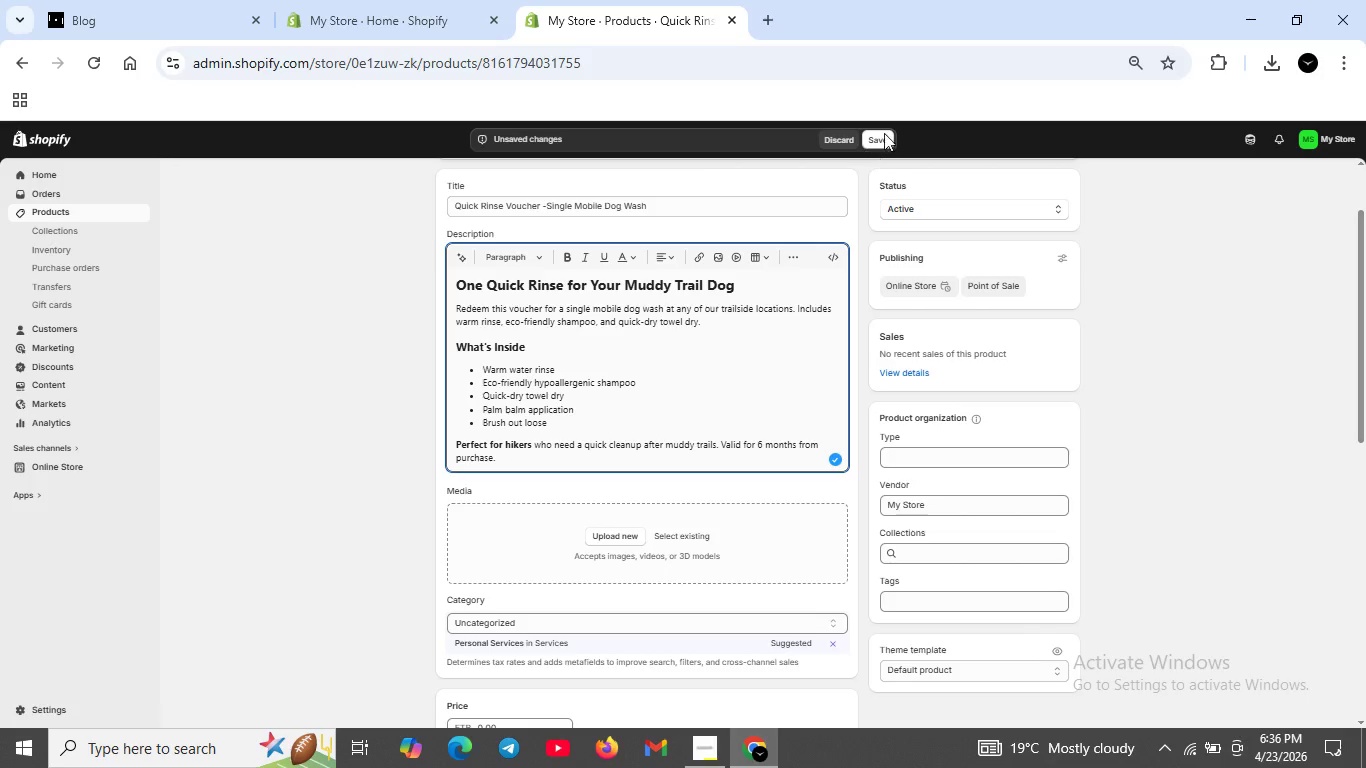 
left_click([884, 133])
 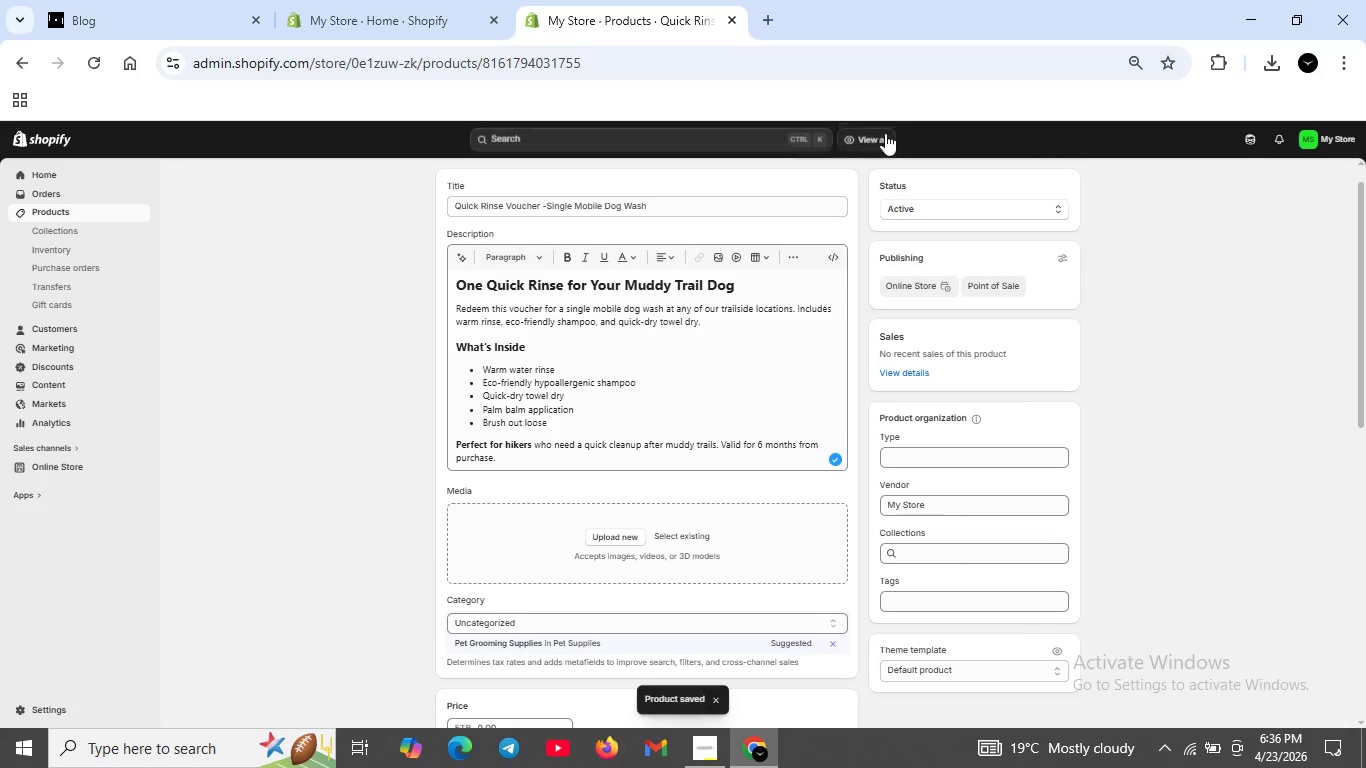 
wait(9.31)
 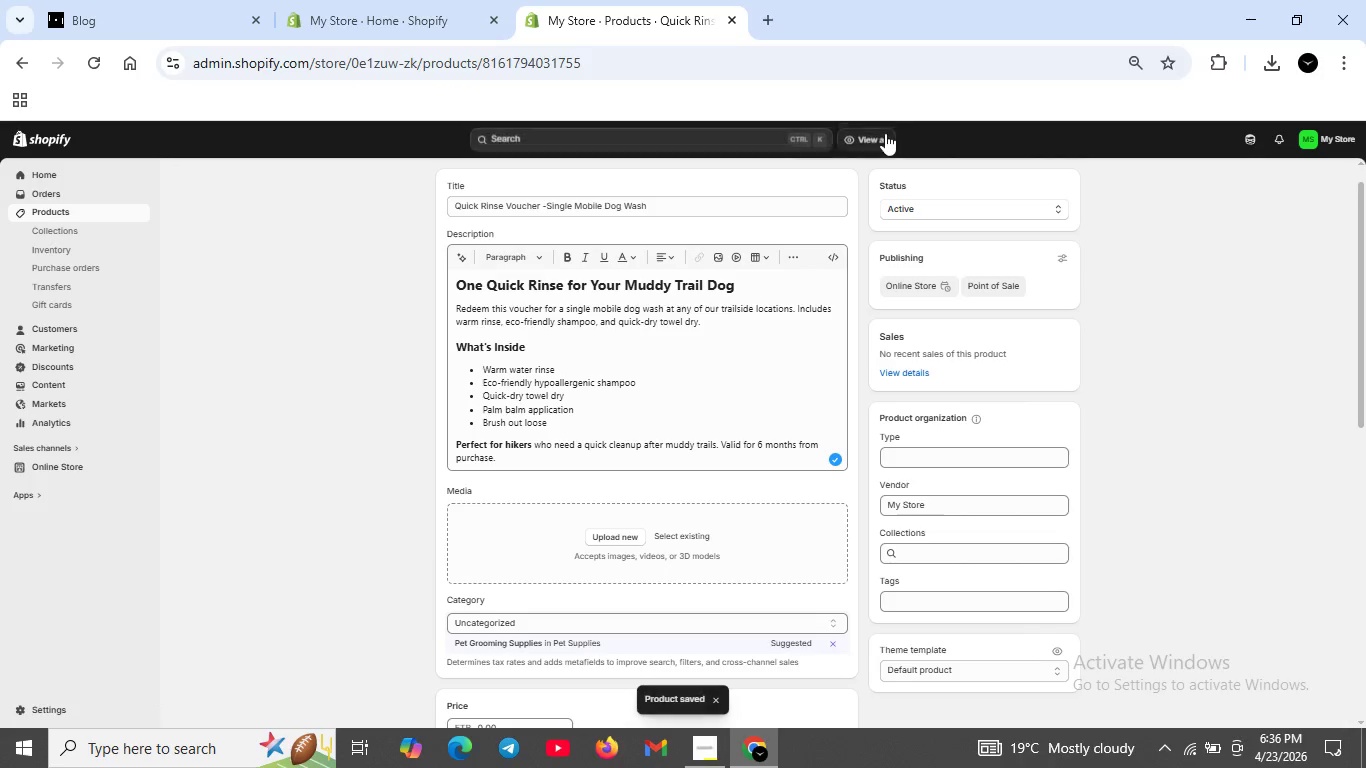 
scroll: coordinate [629, 476], scroll_direction: none, amount: 0.0
 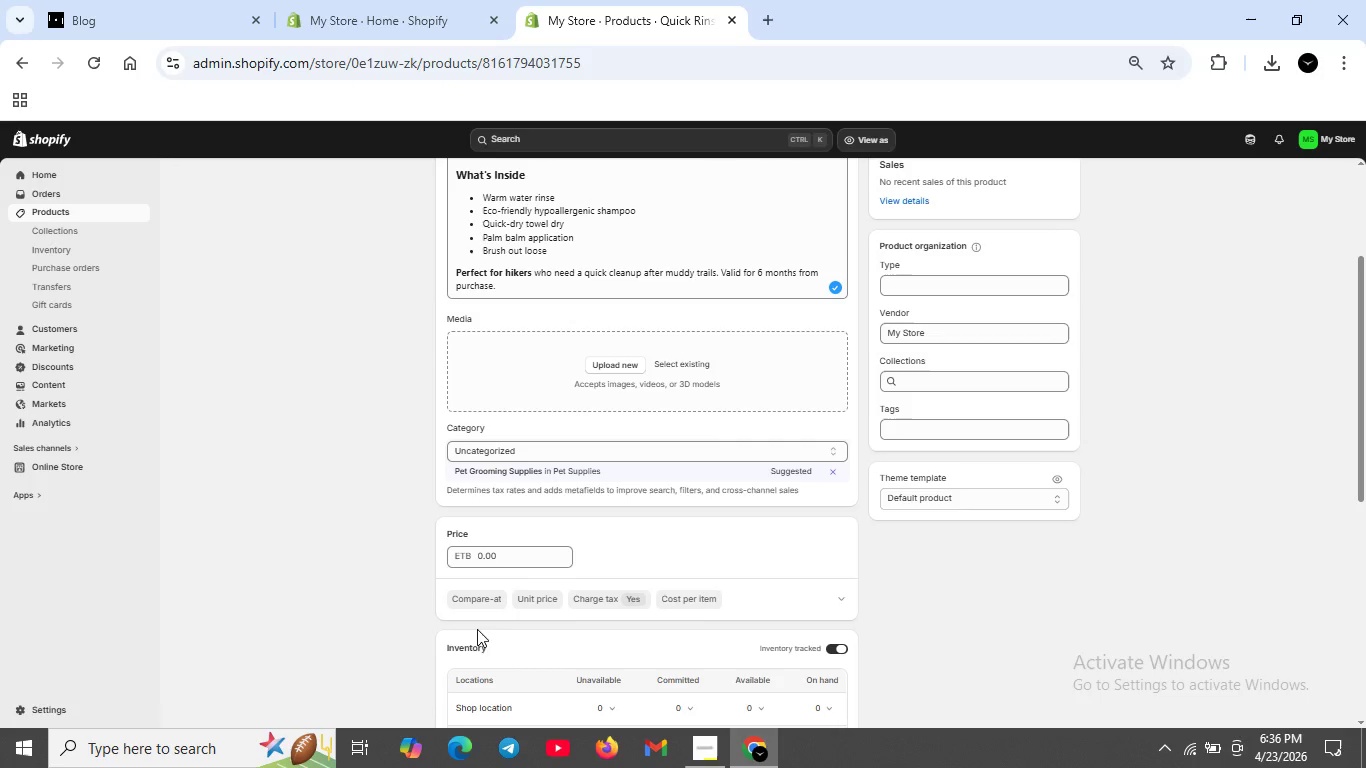 
scroll: coordinate [506, 601], scroll_direction: down, amount: 3.0
 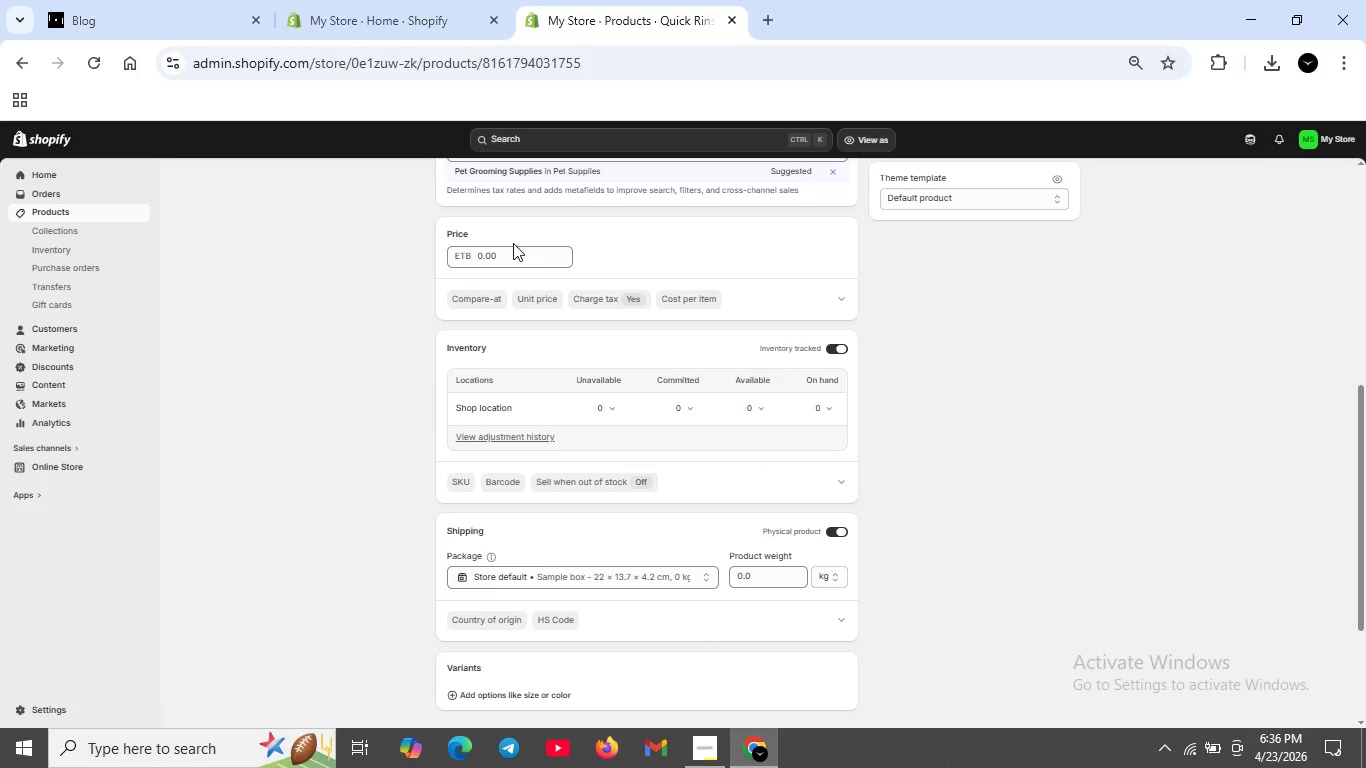 
double_click([513, 246])
 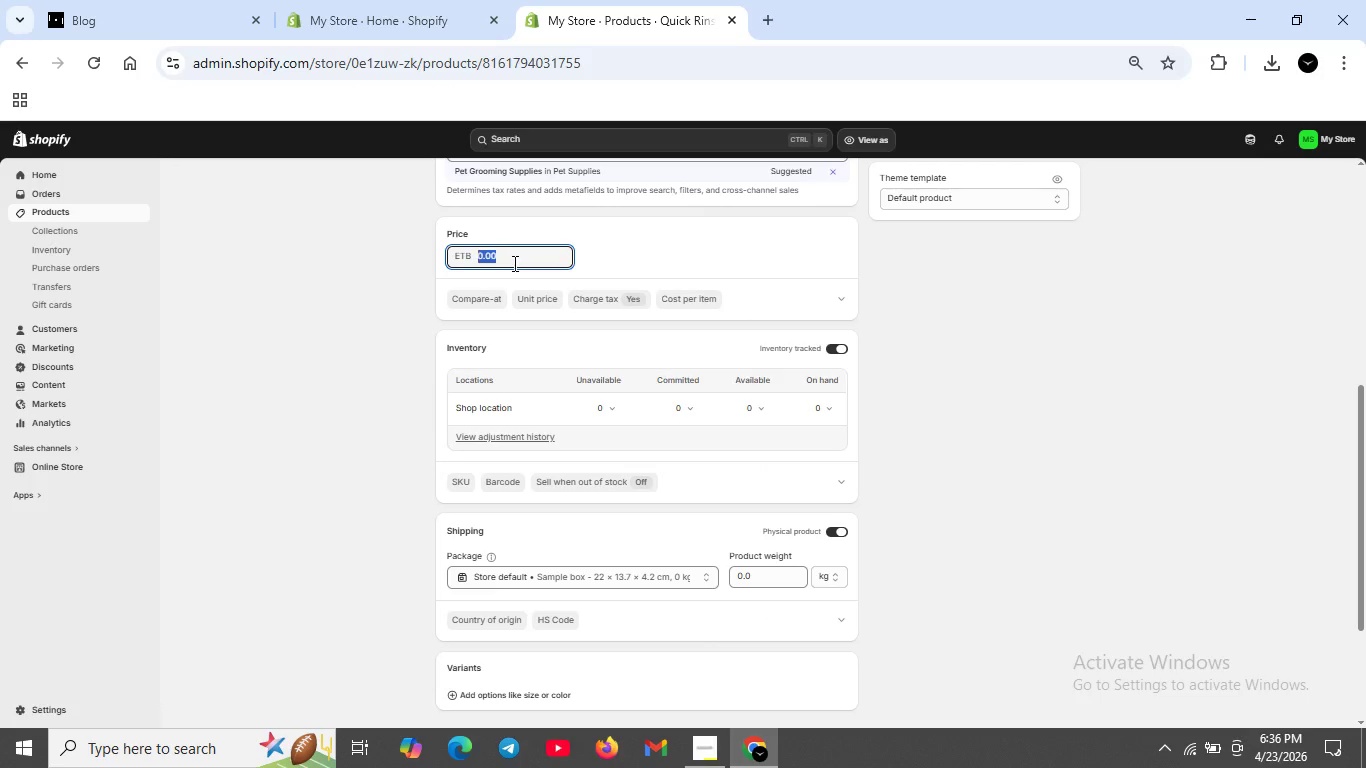 
double_click([513, 263])
 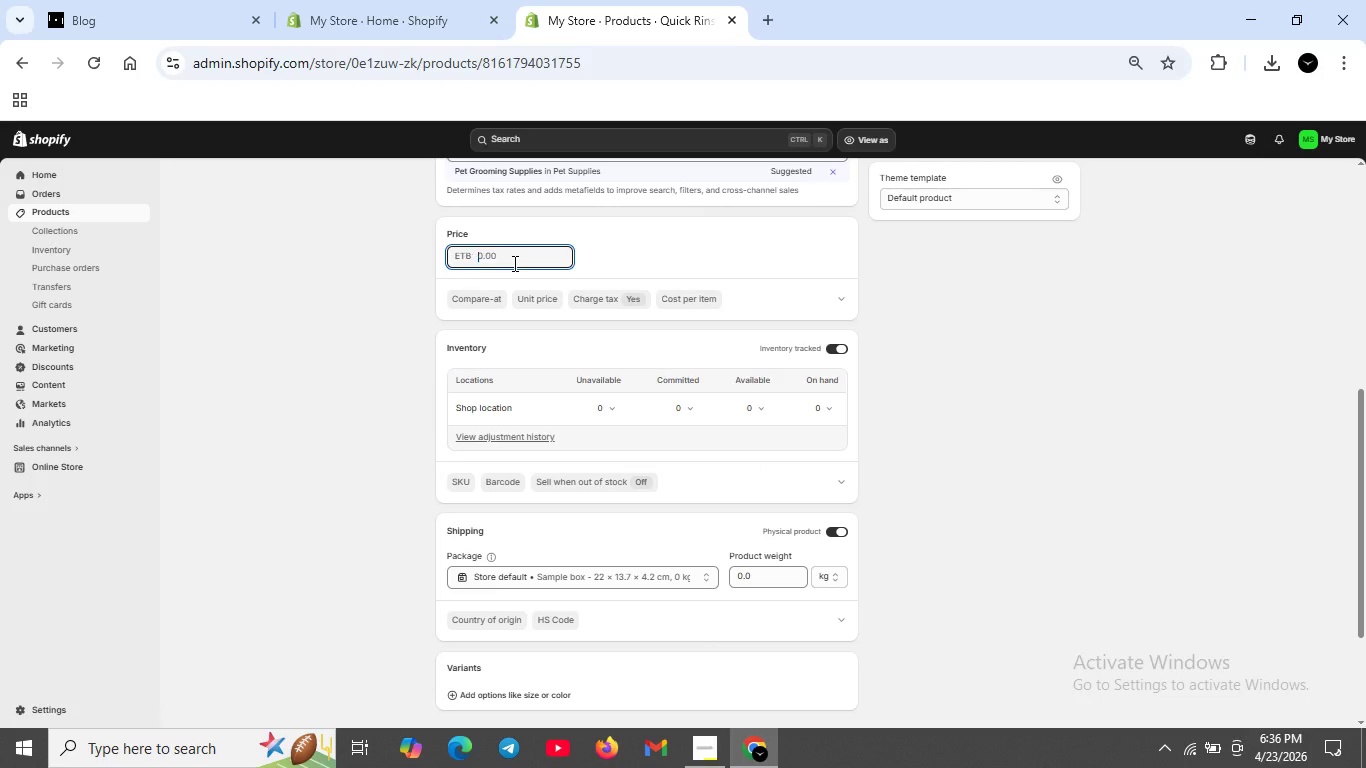 
key(Backspace)
type(2.00)
 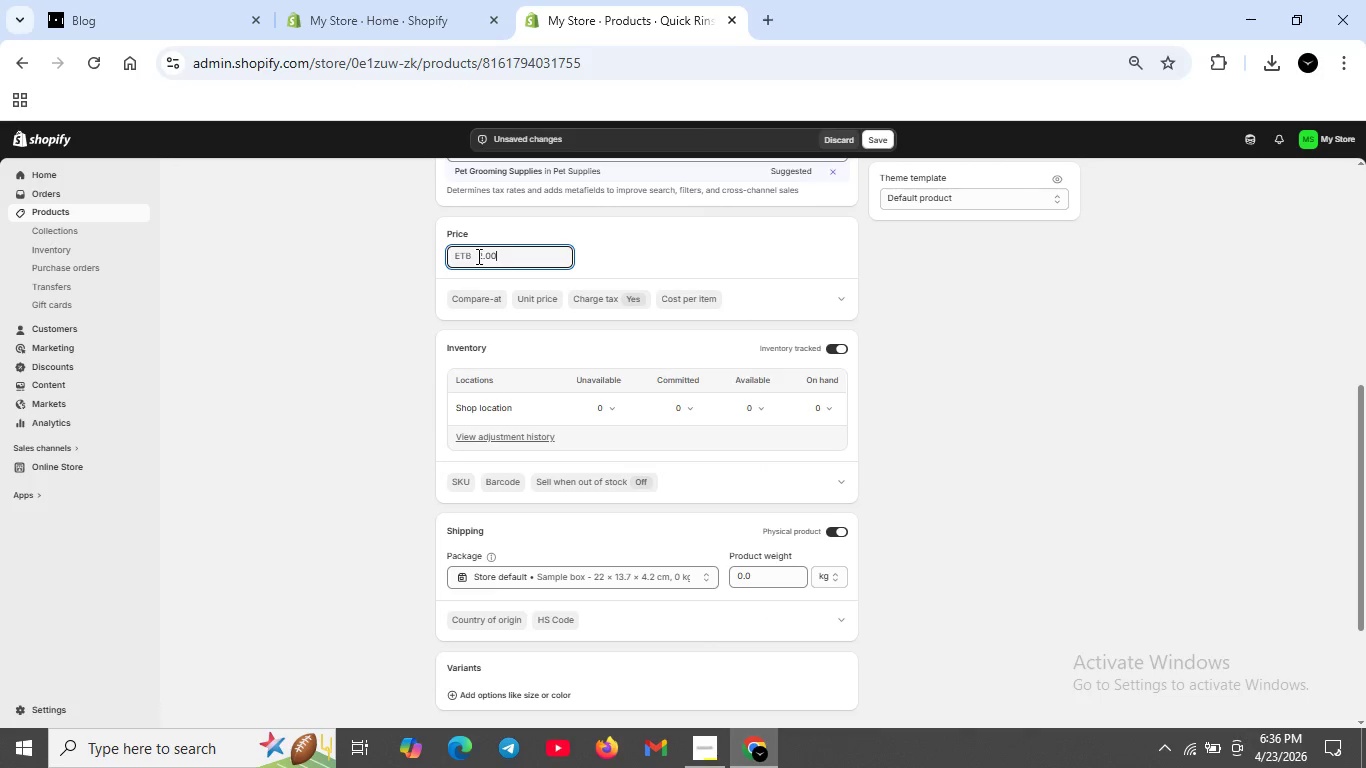 
left_click([482, 256])
 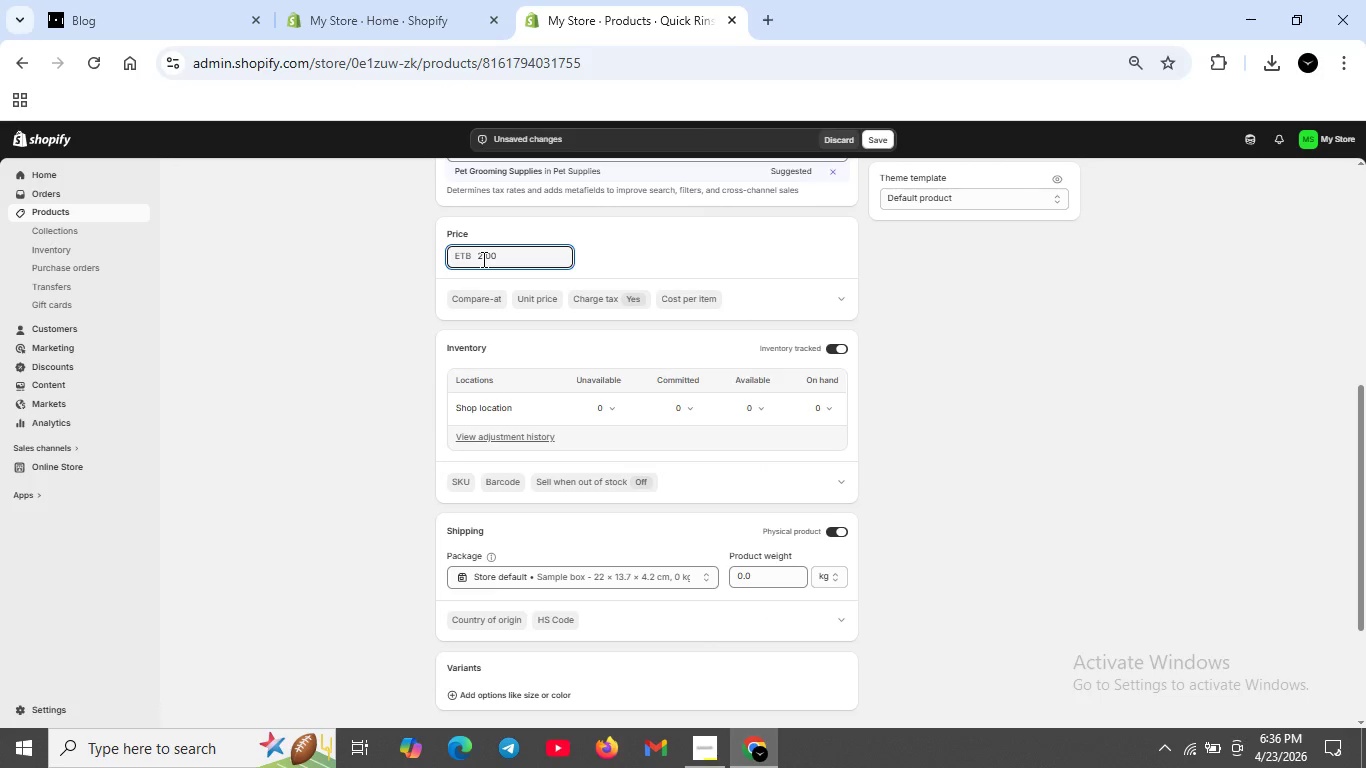 
key(5)
 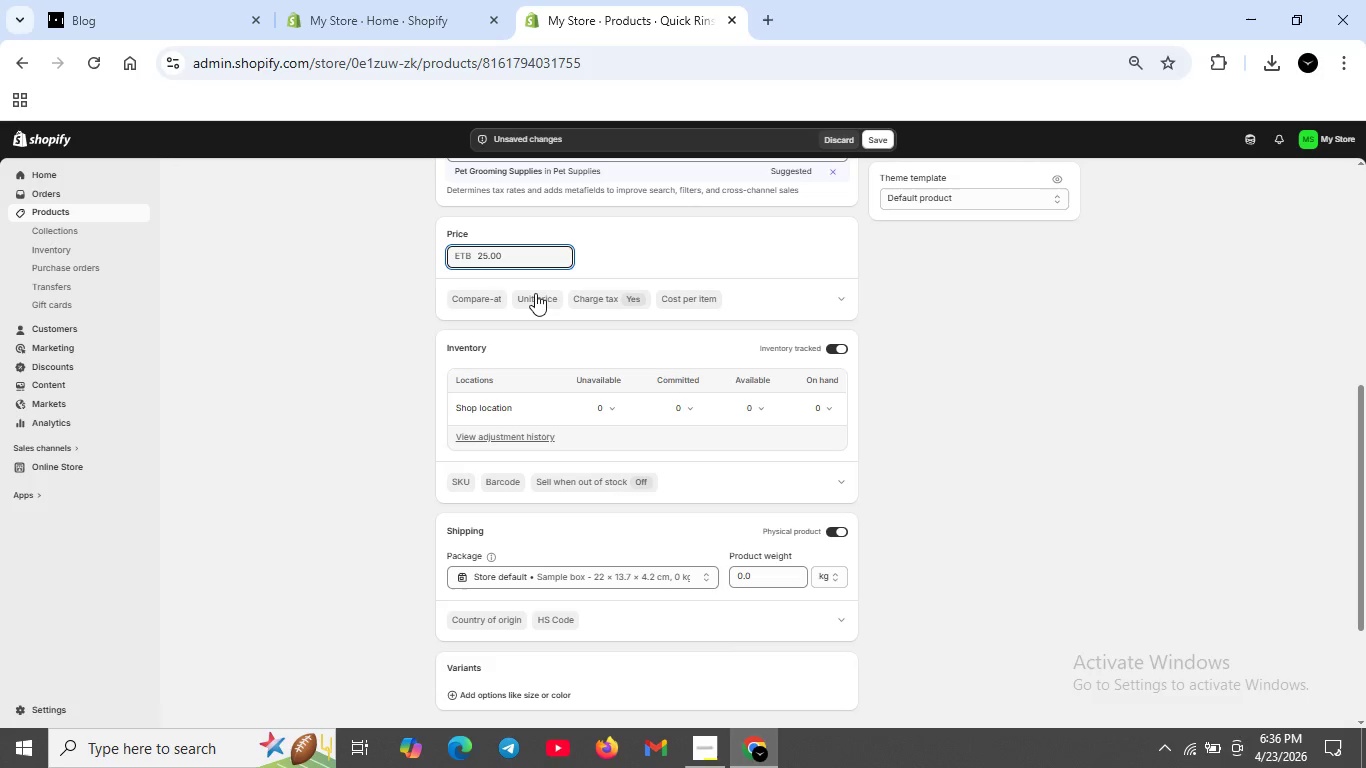 
scroll: coordinate [536, 294], scroll_direction: down, amount: 1.0
 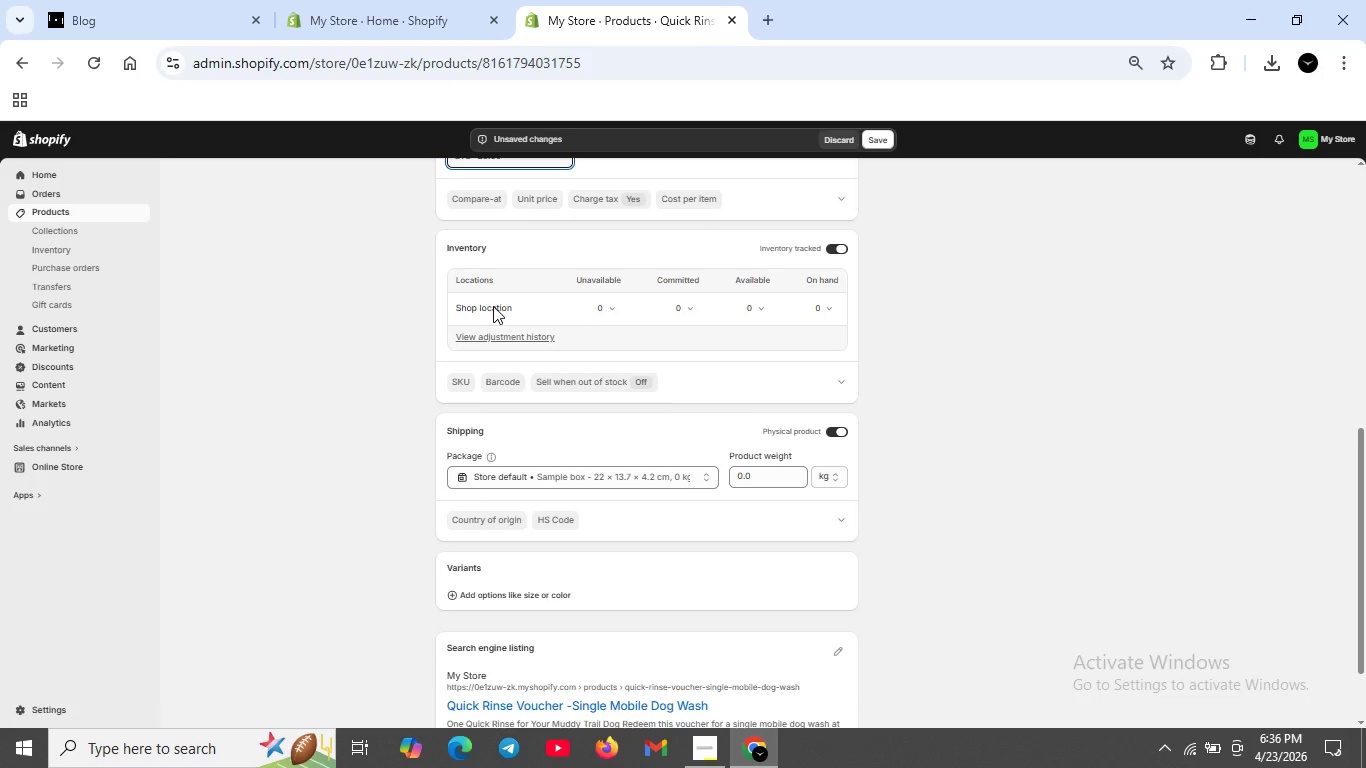 
scroll: coordinate [493, 306], scroll_direction: up, amount: 1.0
 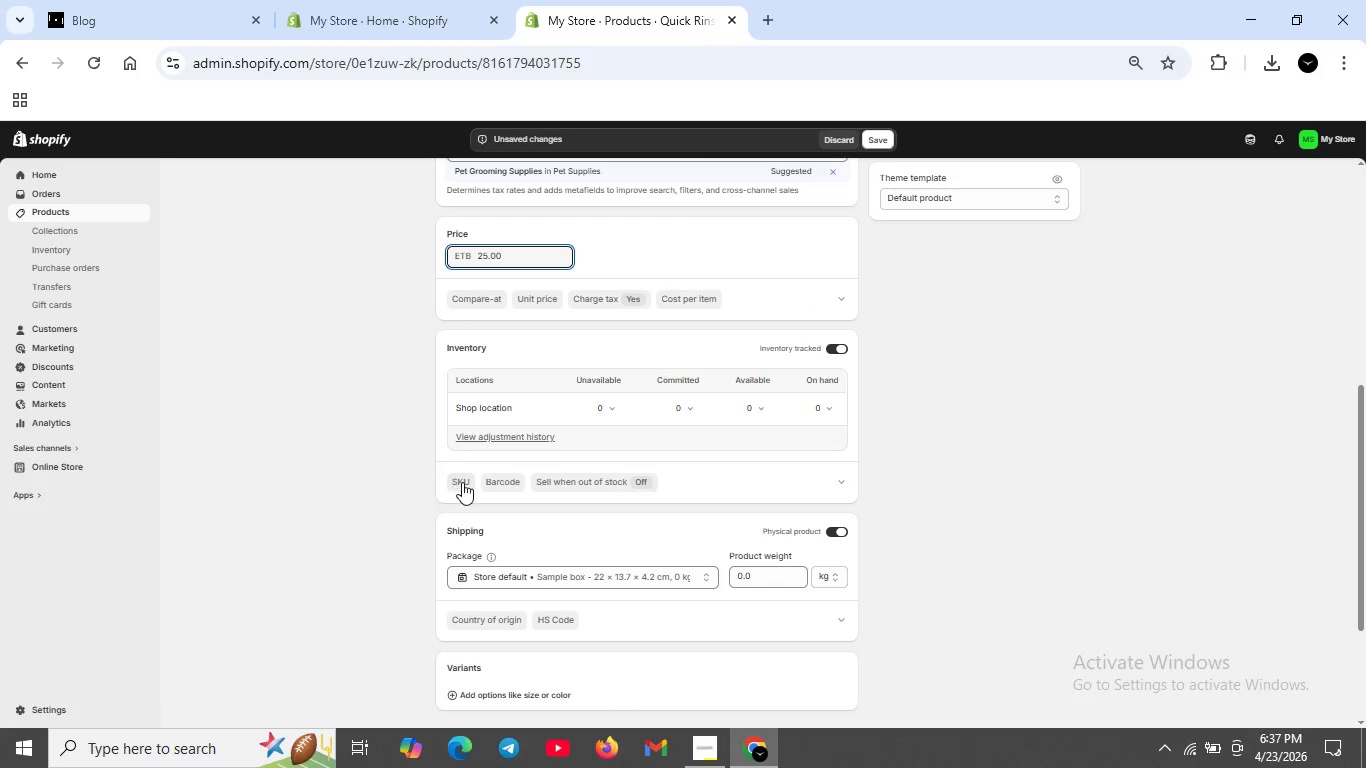 
left_click([462, 482])
 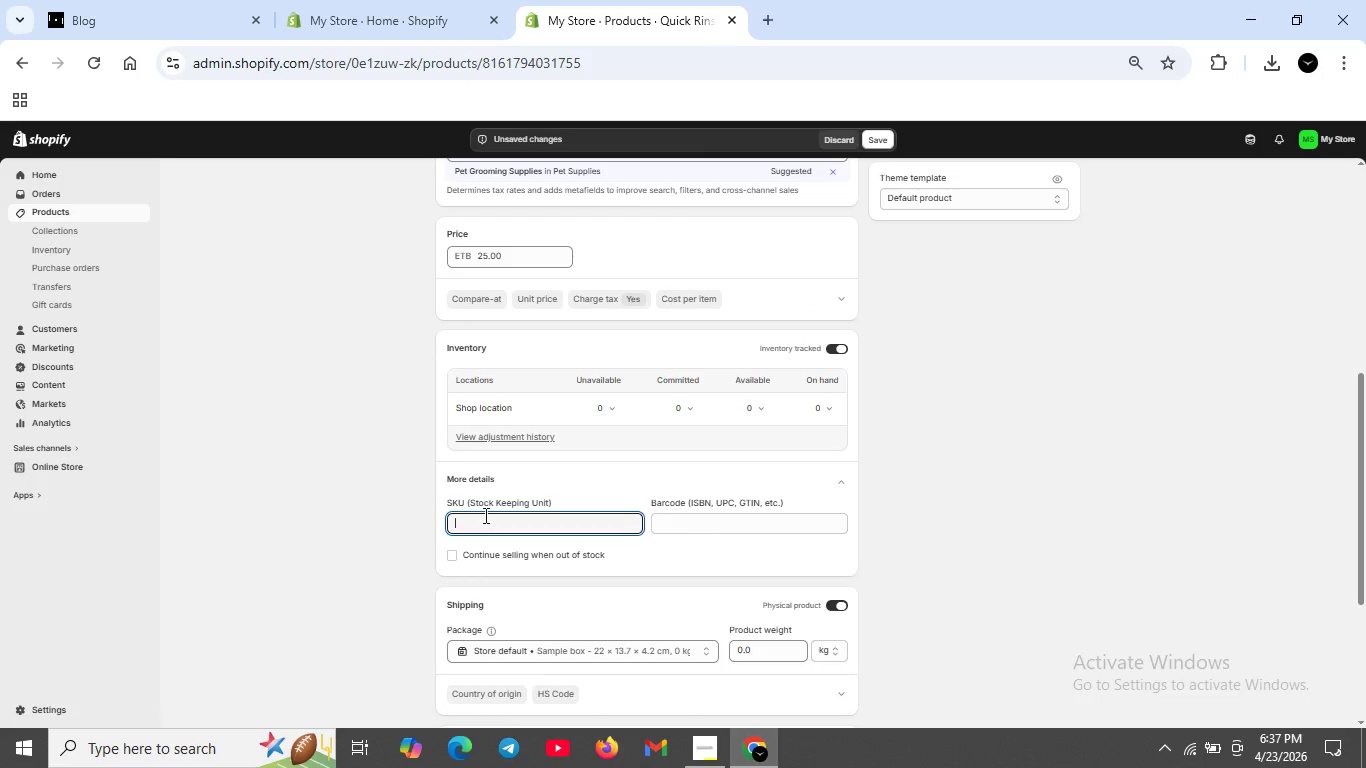 
left_click([484, 519])
 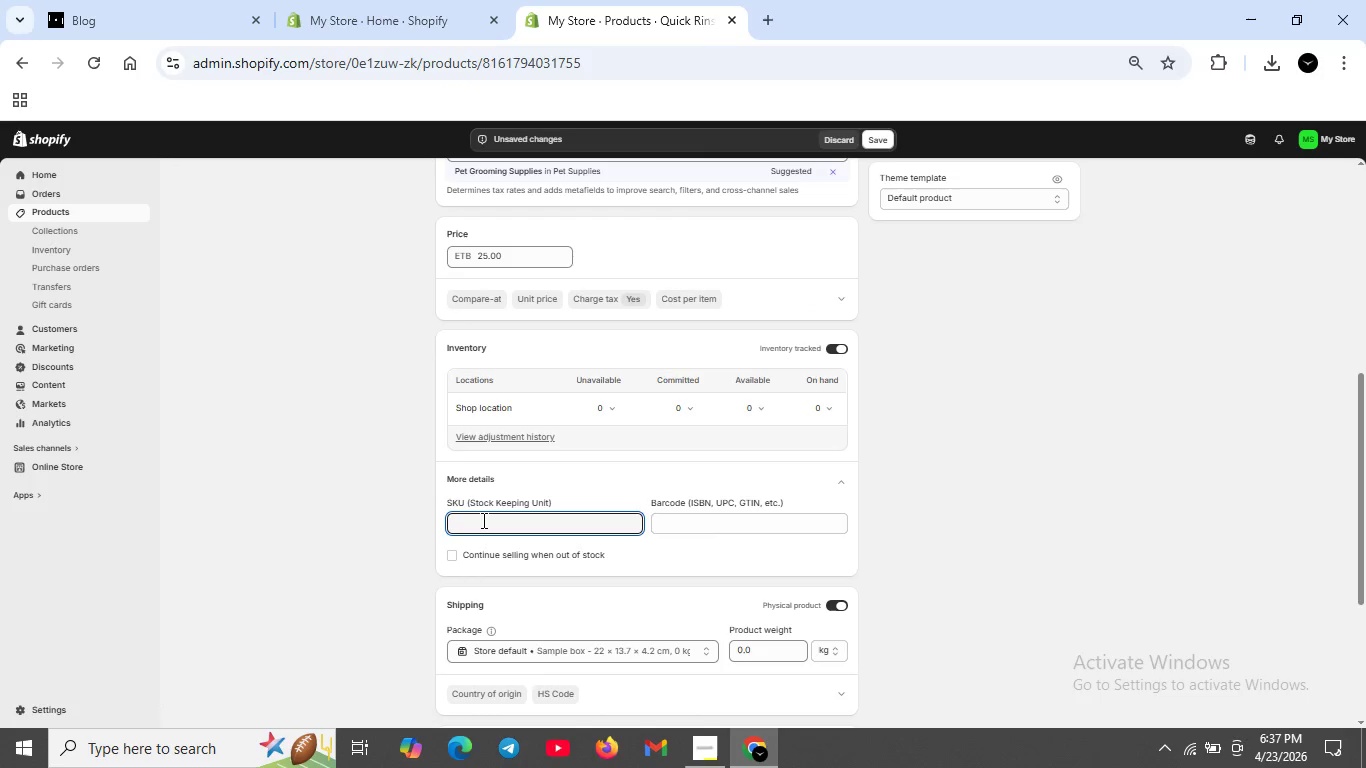 
type(VOUCHER-RINSE-01)
 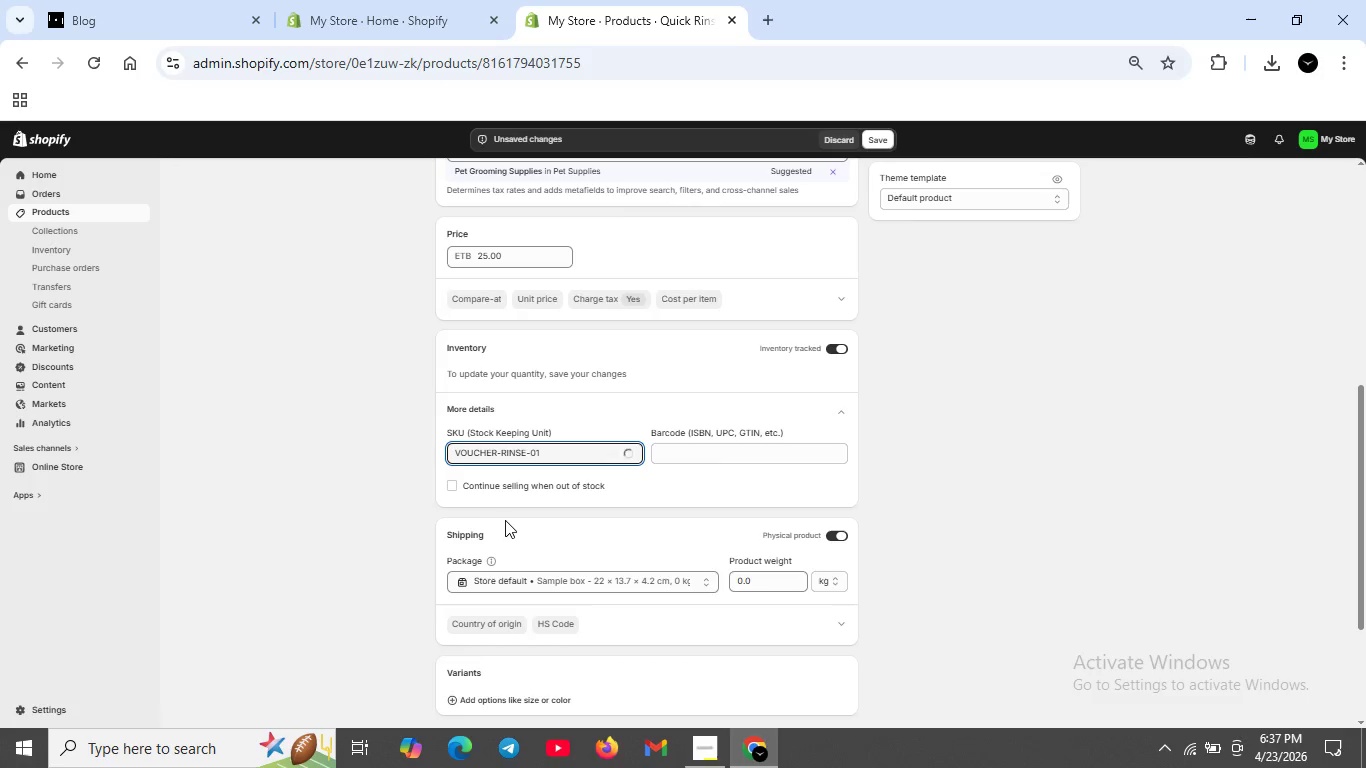 
scroll: coordinate [507, 520], scroll_direction: down, amount: 2.0
 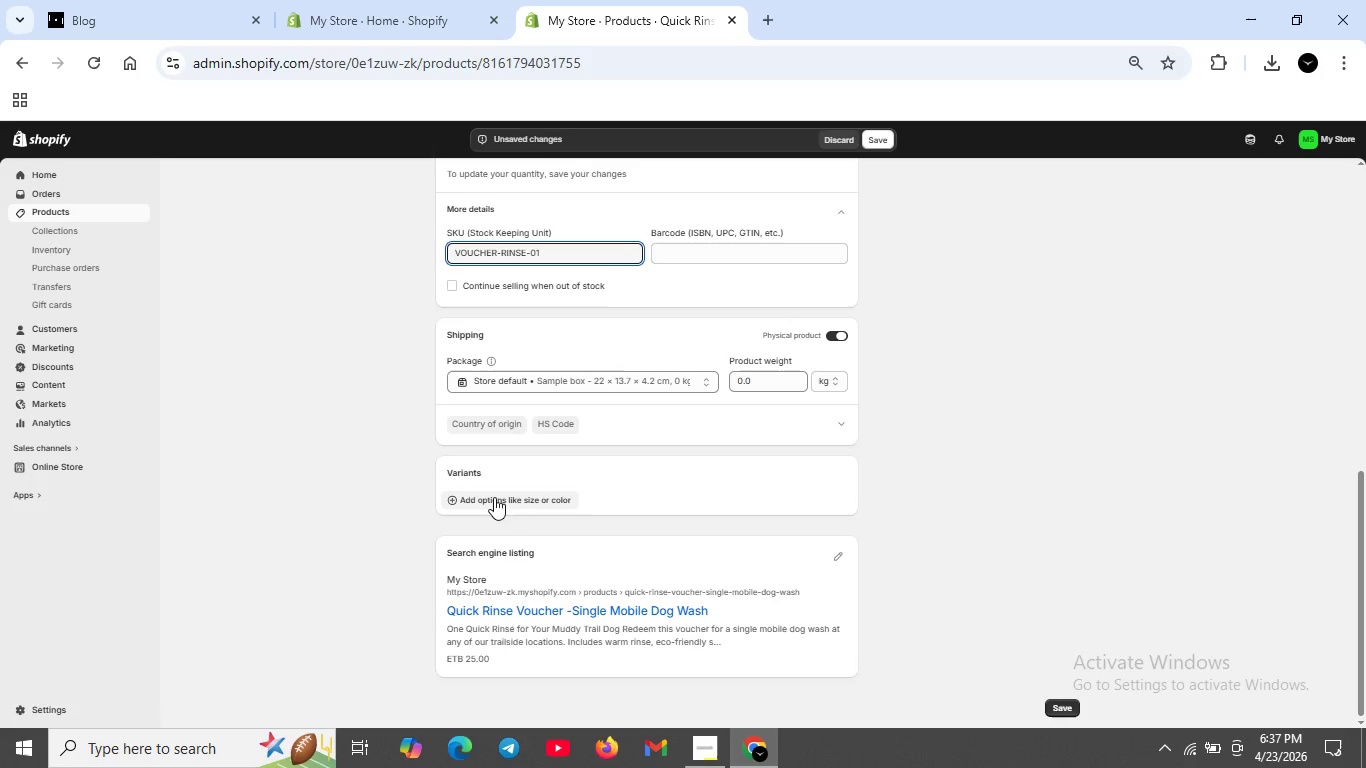 
left_click([494, 497])
 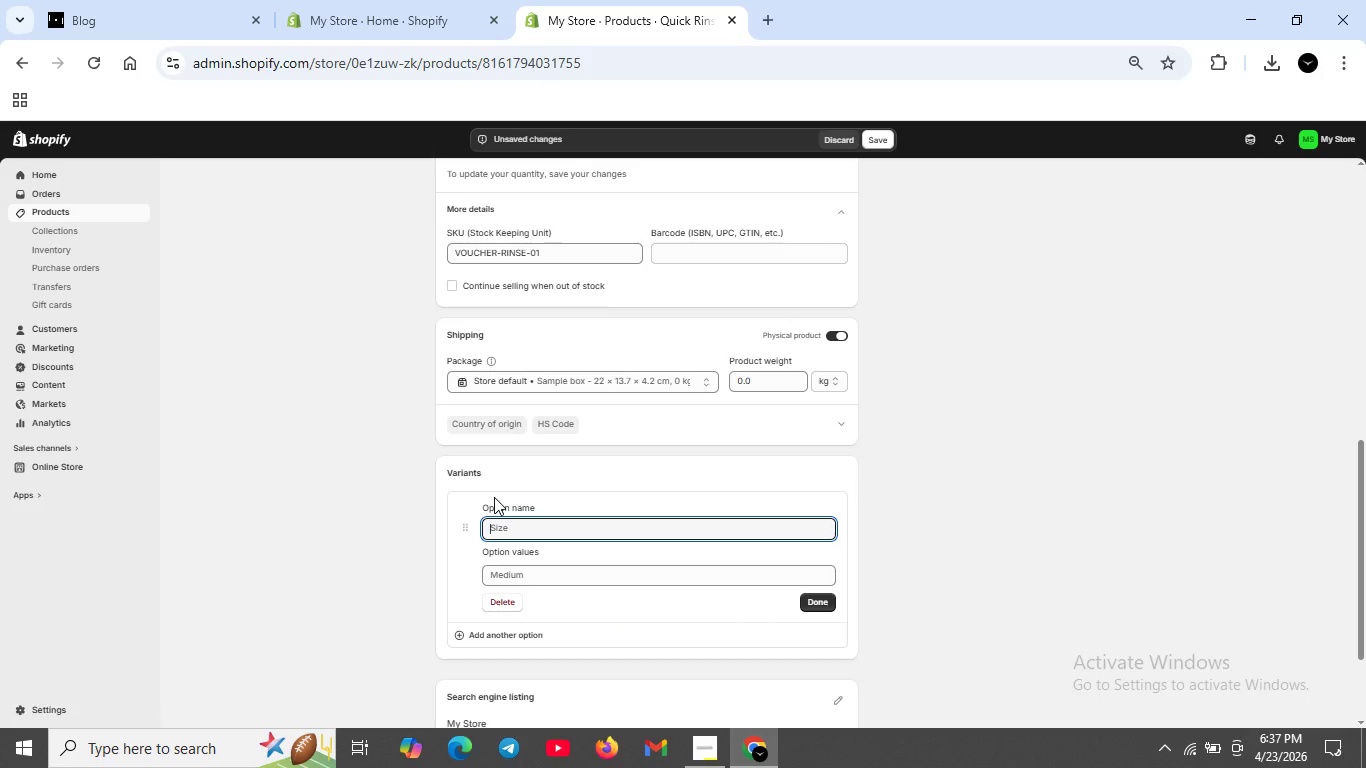 
wait(5.95)
 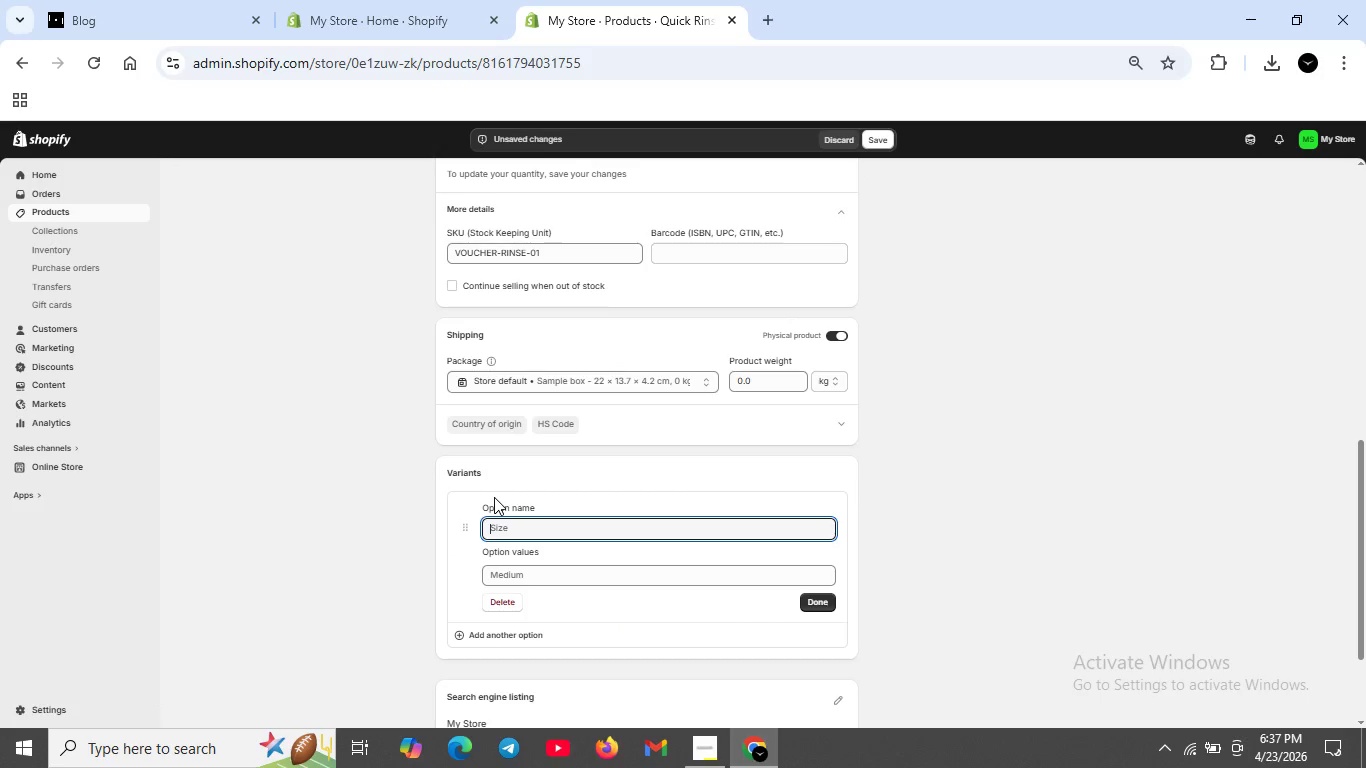 
scroll: coordinate [603, 468], scroll_direction: up, amount: 1.0
 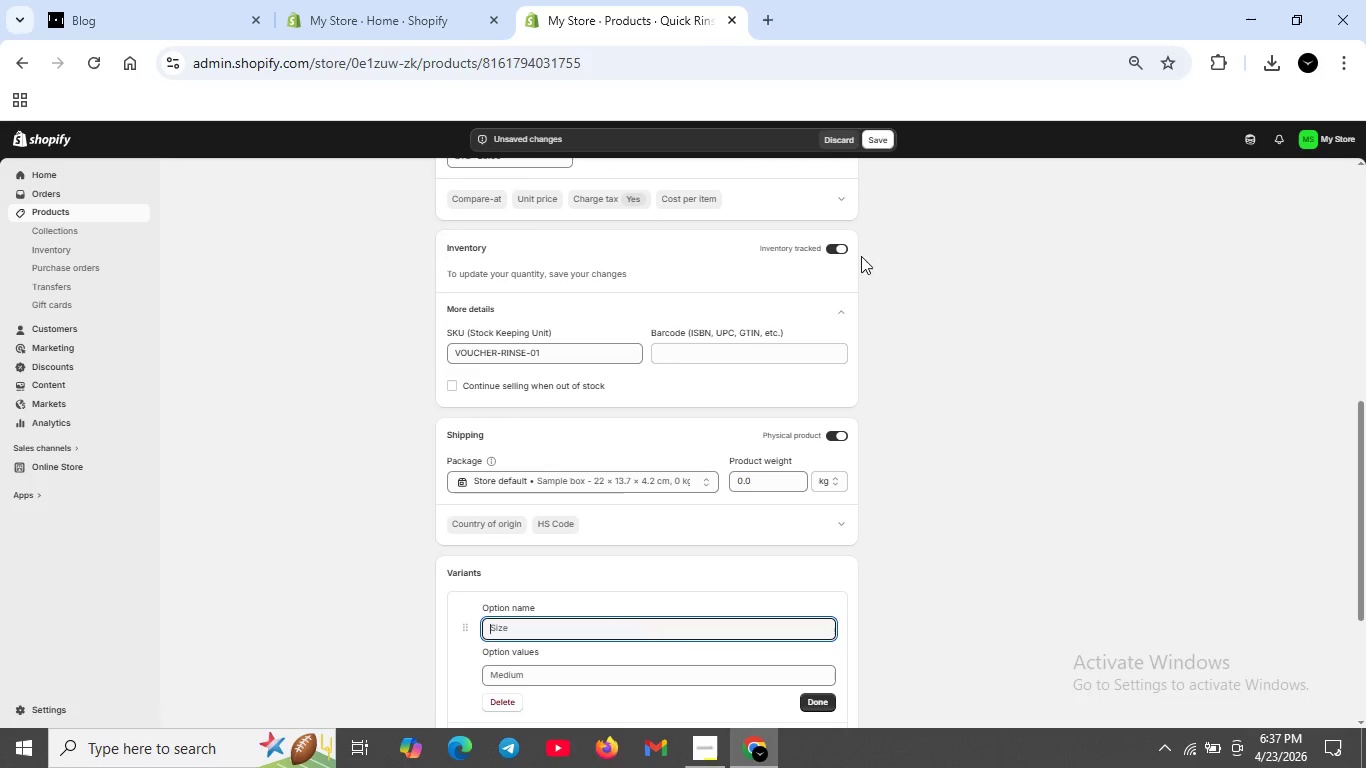 
left_click([842, 249])
 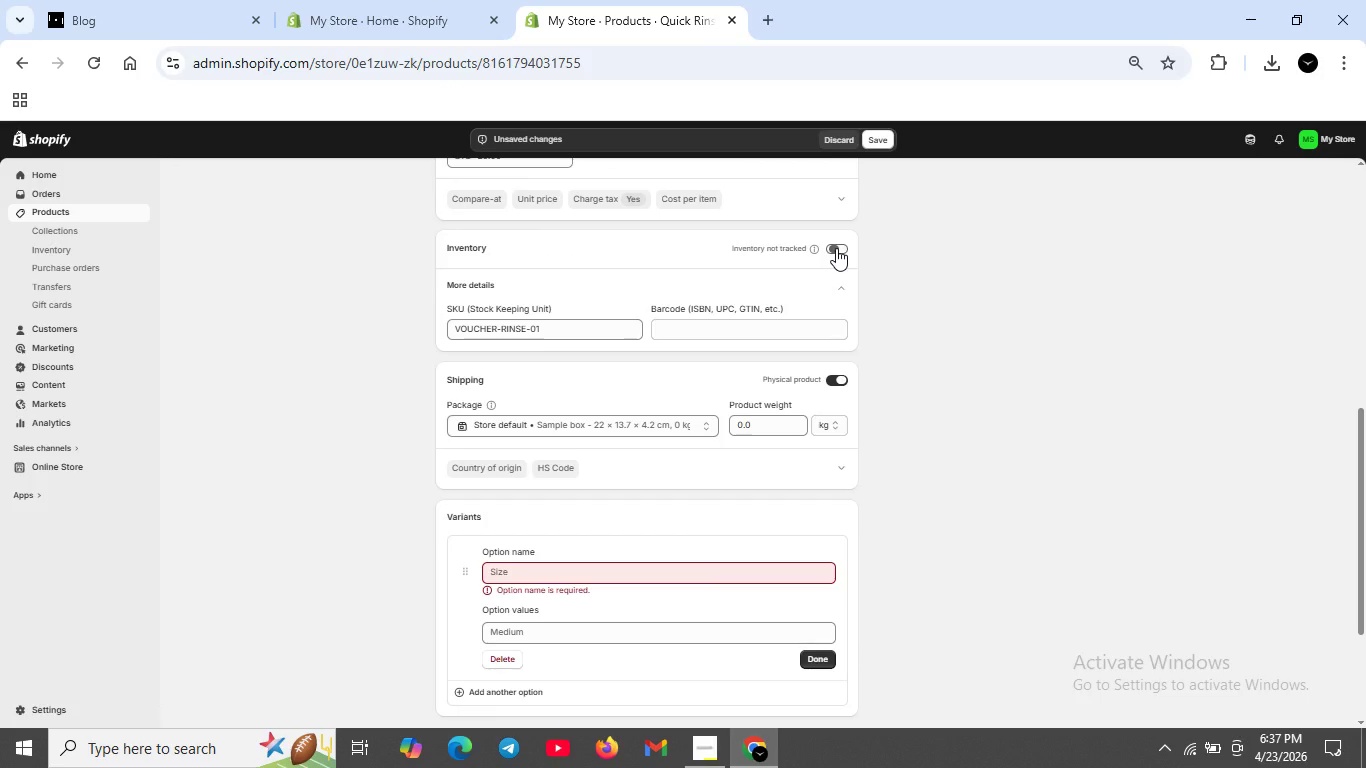 
wait(8.92)
 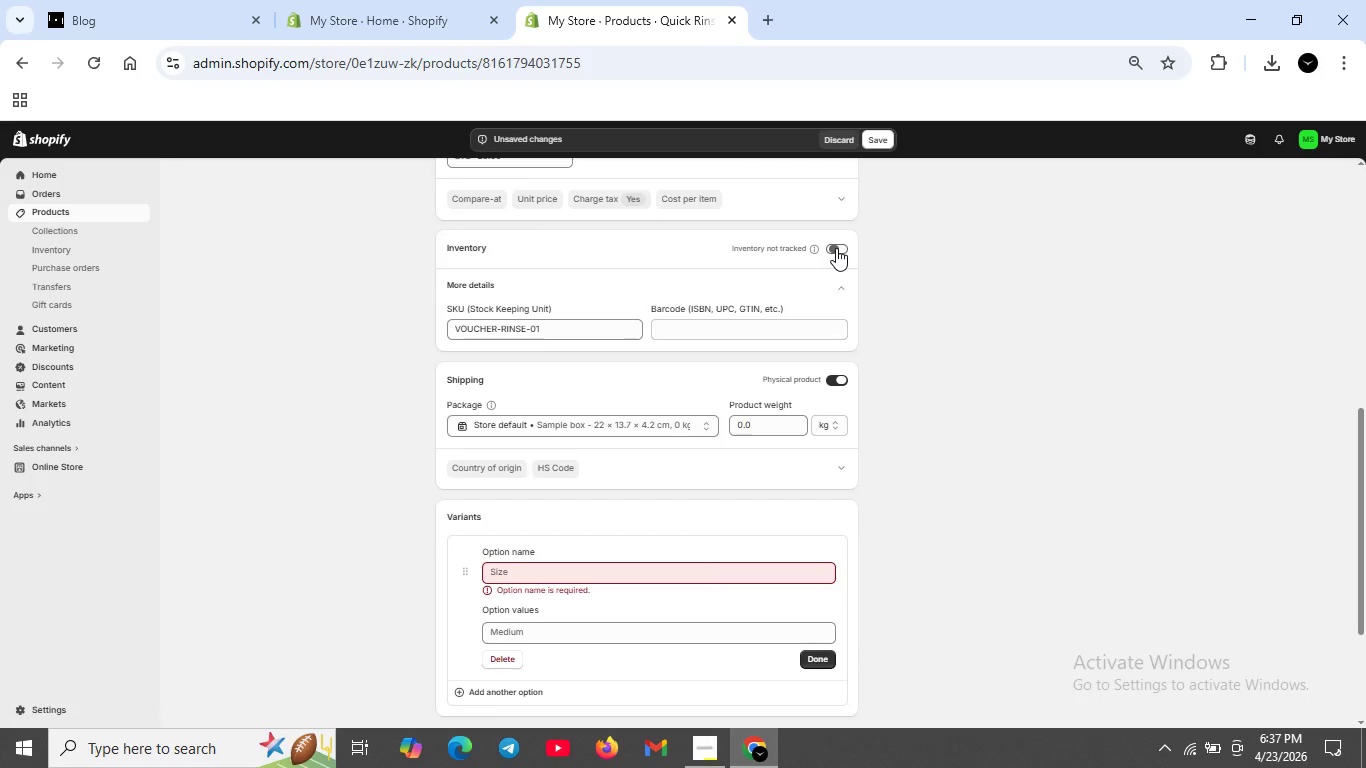 
scroll: coordinate [611, 375], scroll_direction: down, amount: 1.0
 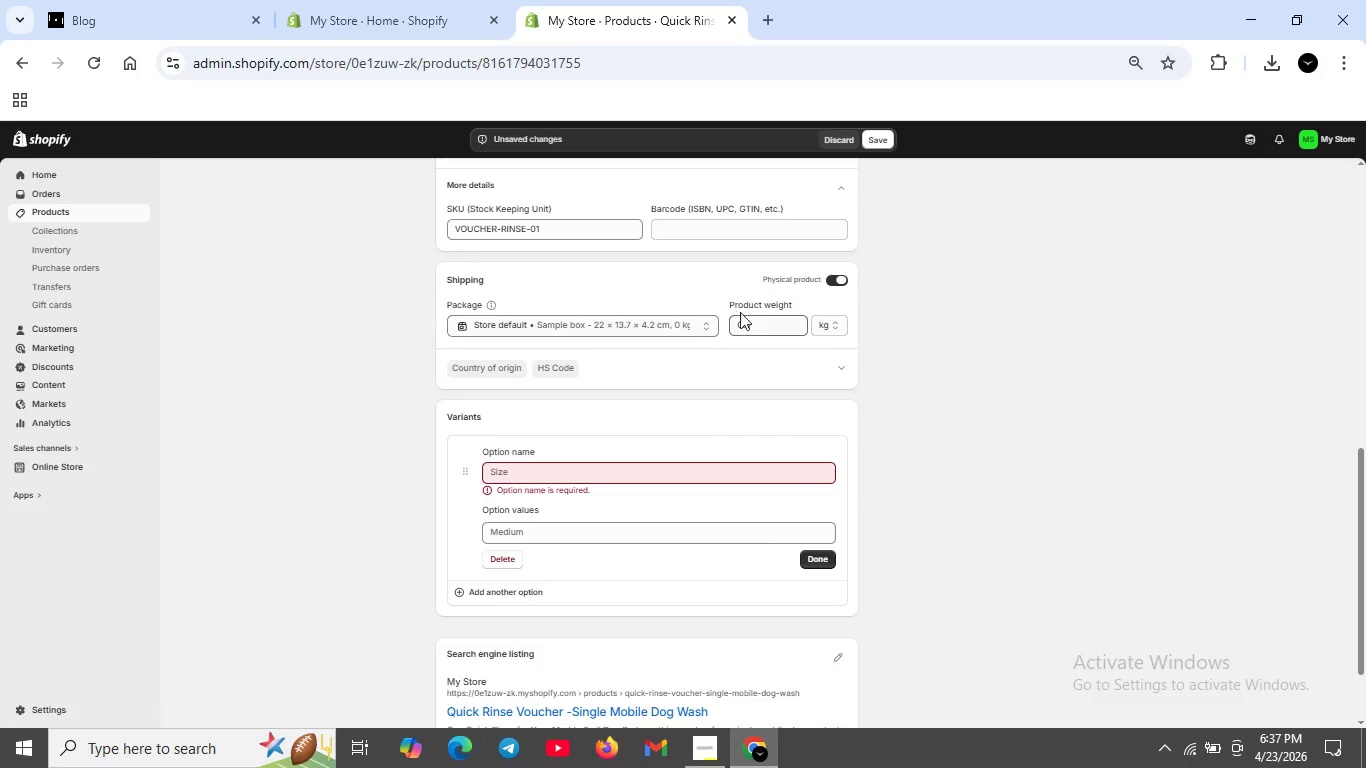 
scroll: coordinate [835, 371], scroll_direction: up, amount: 4.0
 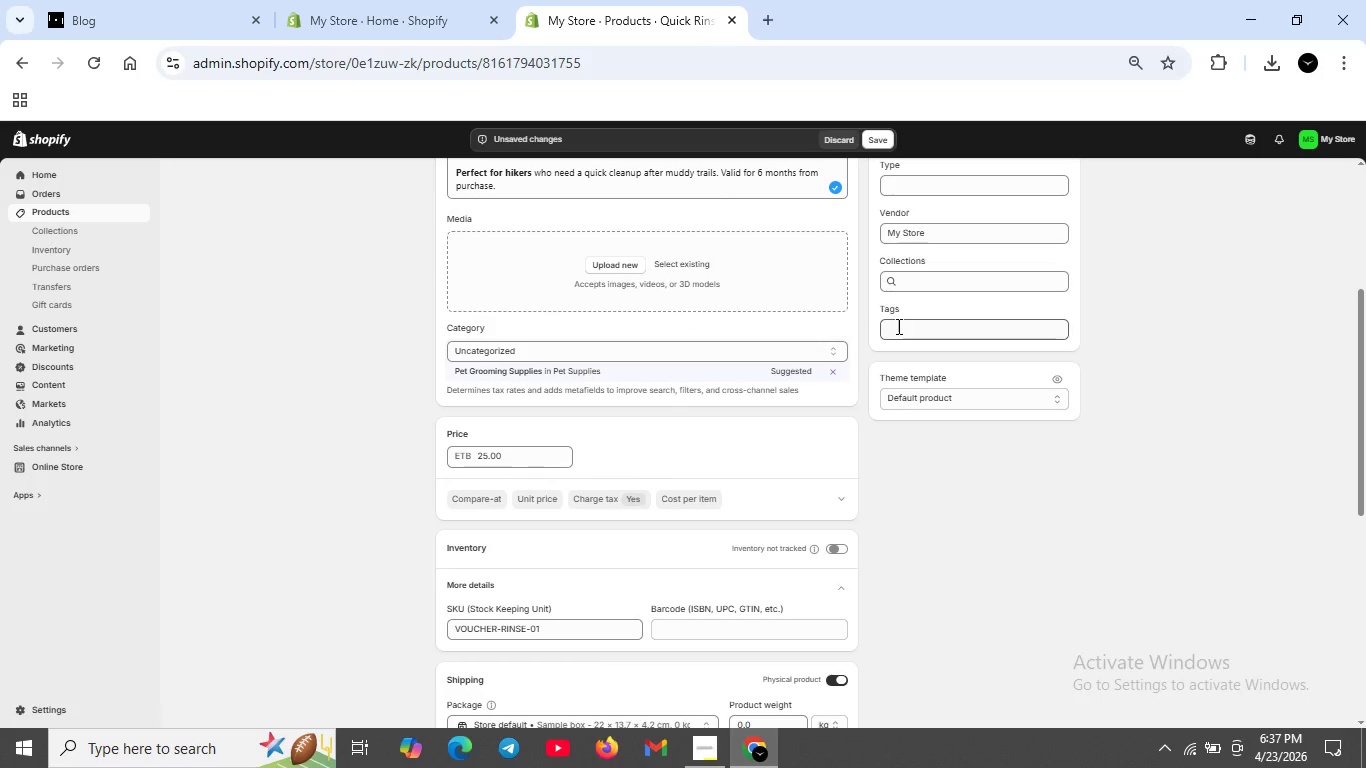 
left_click([897, 326])
 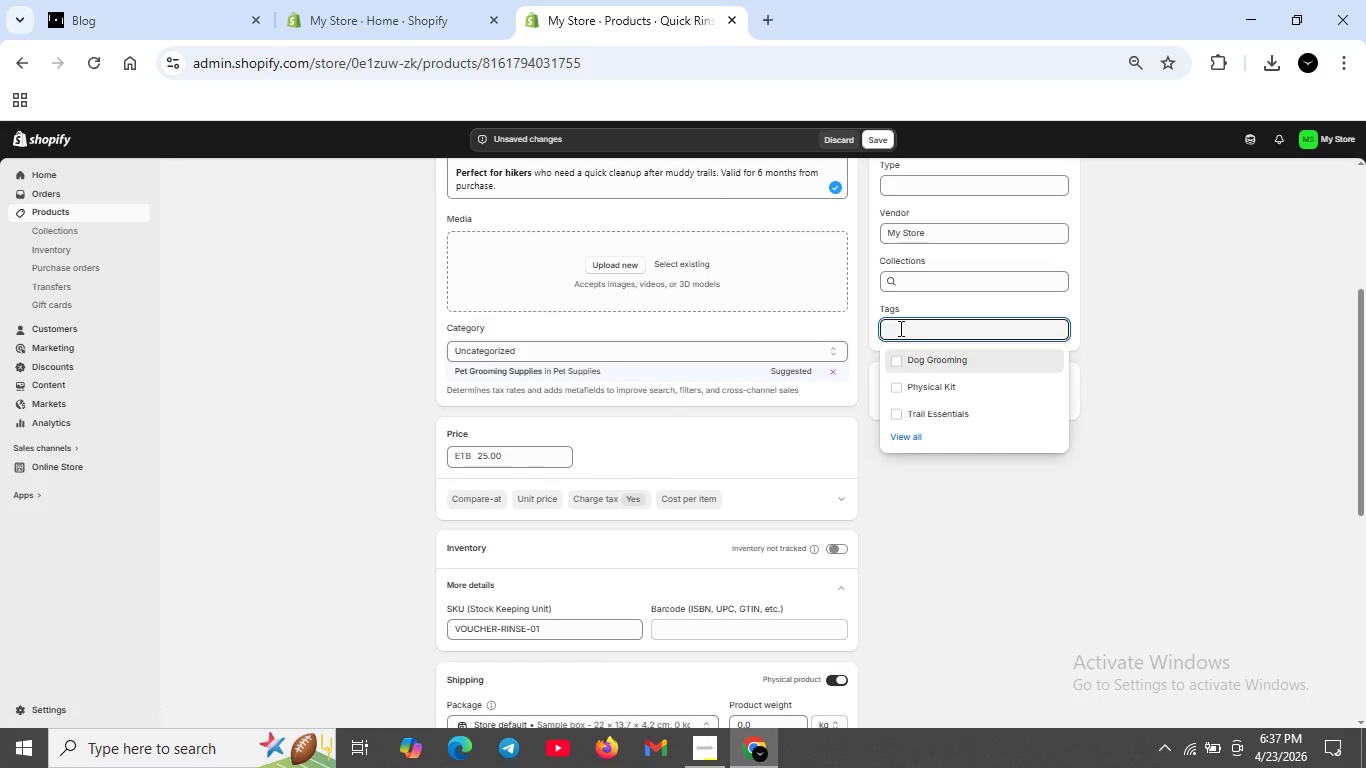 
type(Digital Voucher)
 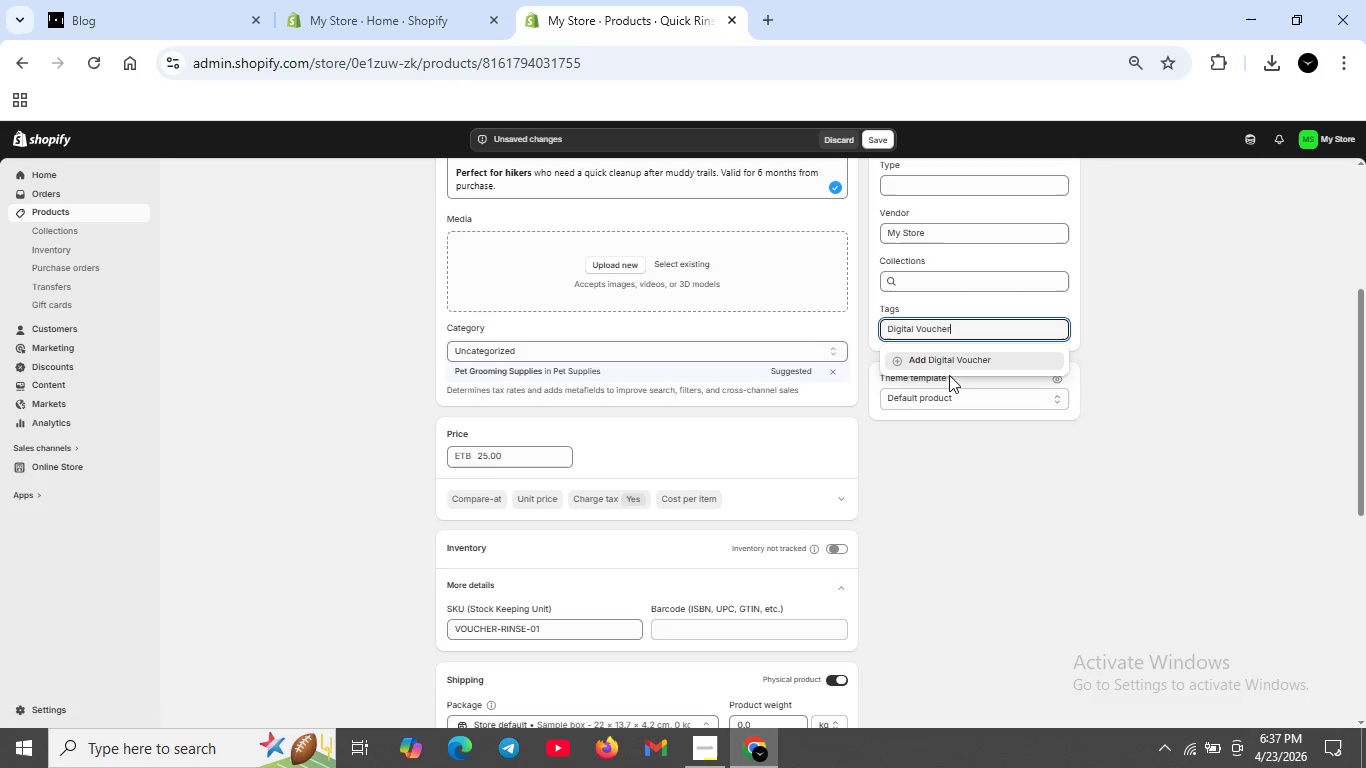 
left_click([948, 357])
 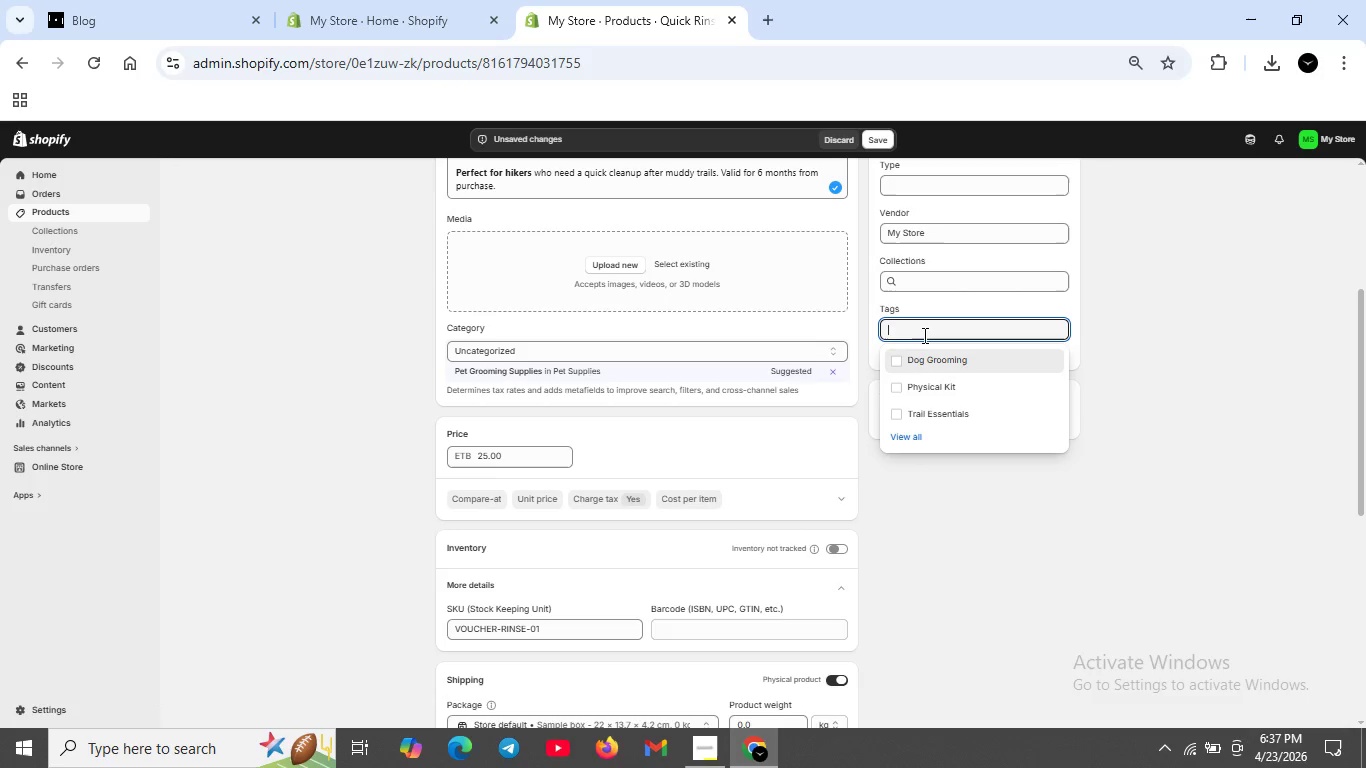 
left_click([923, 335])
 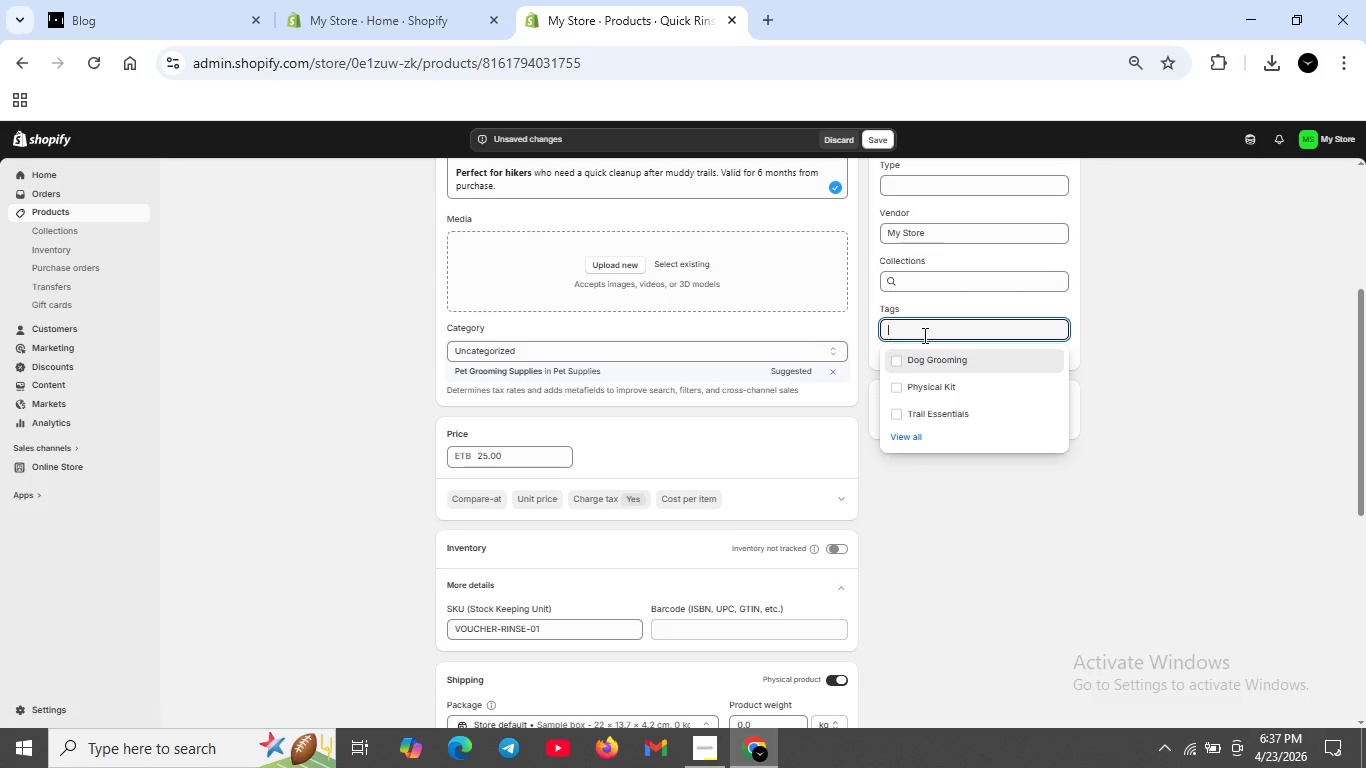 
type(Single Wash)
 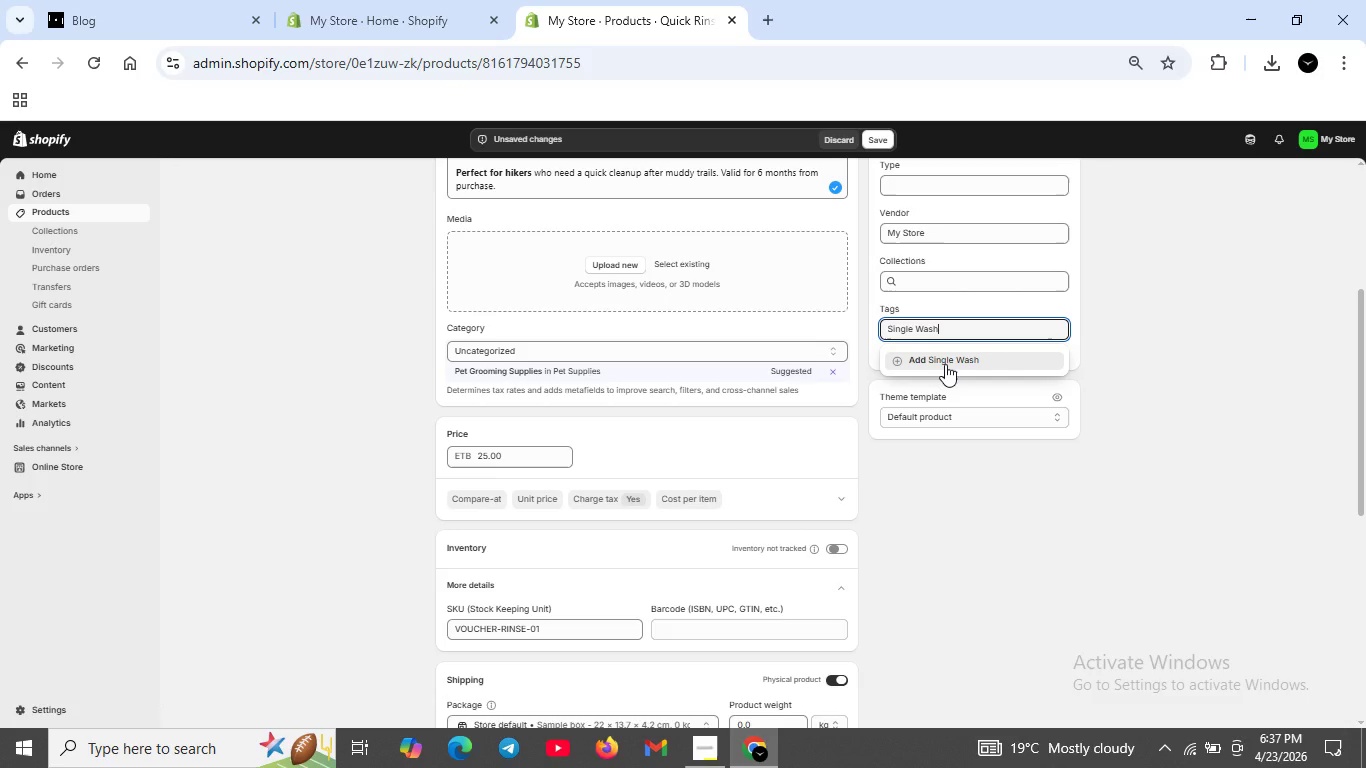 
left_click([945, 364])
 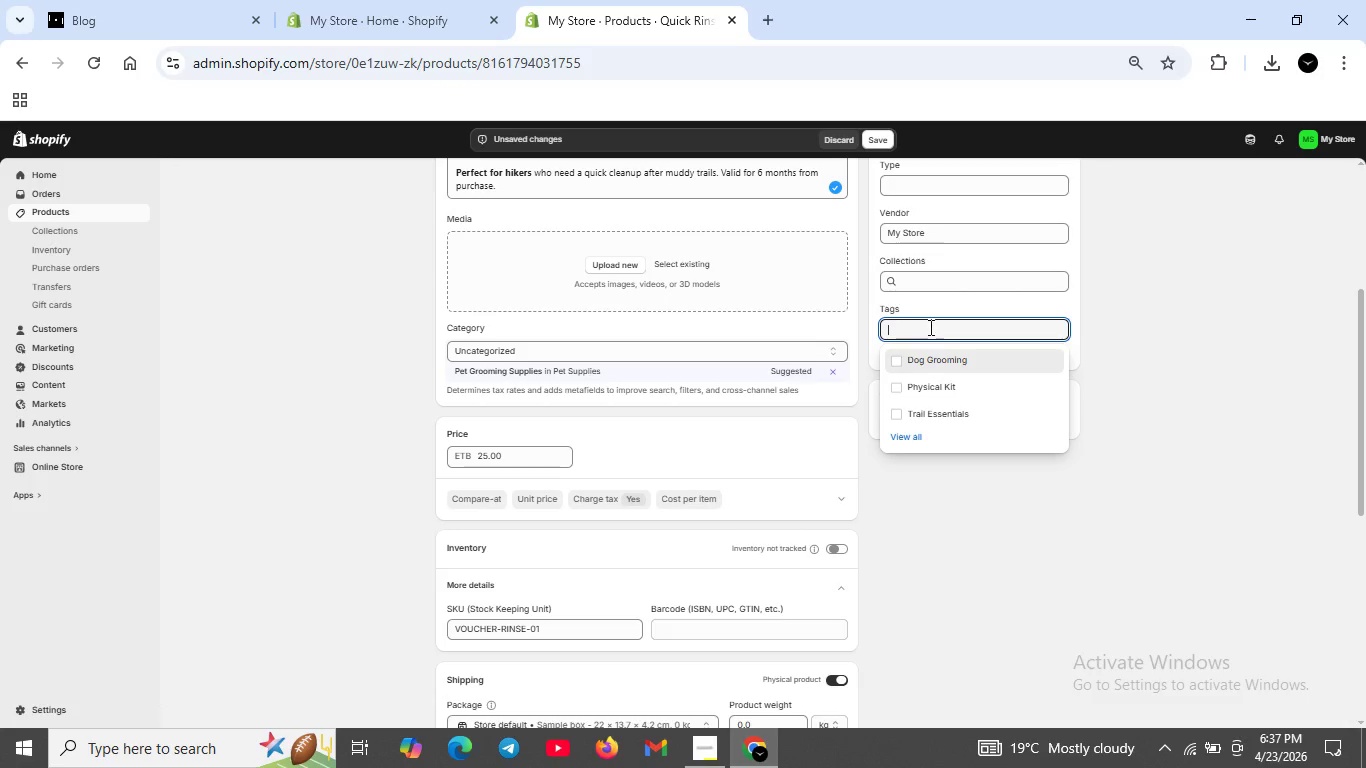 
left_click([928, 326])
 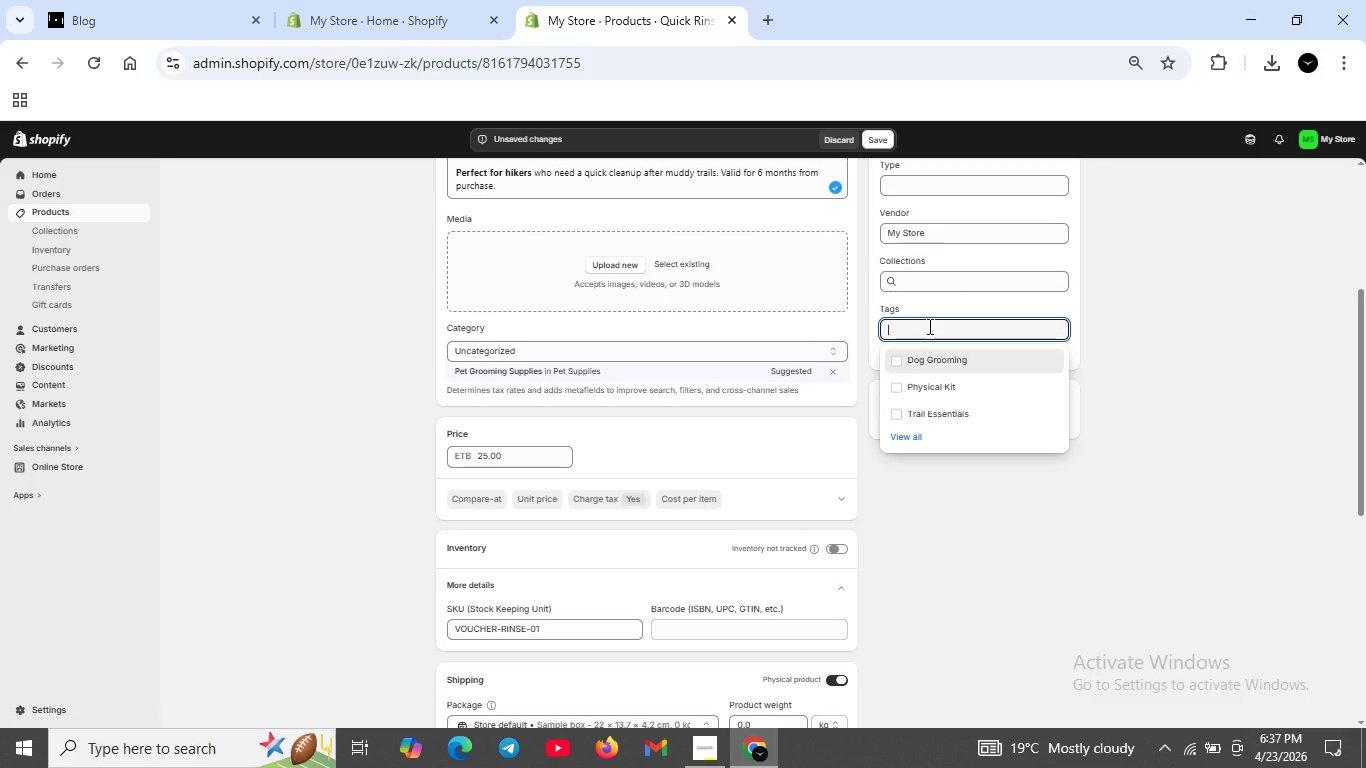 
type(Moble Gromming)
 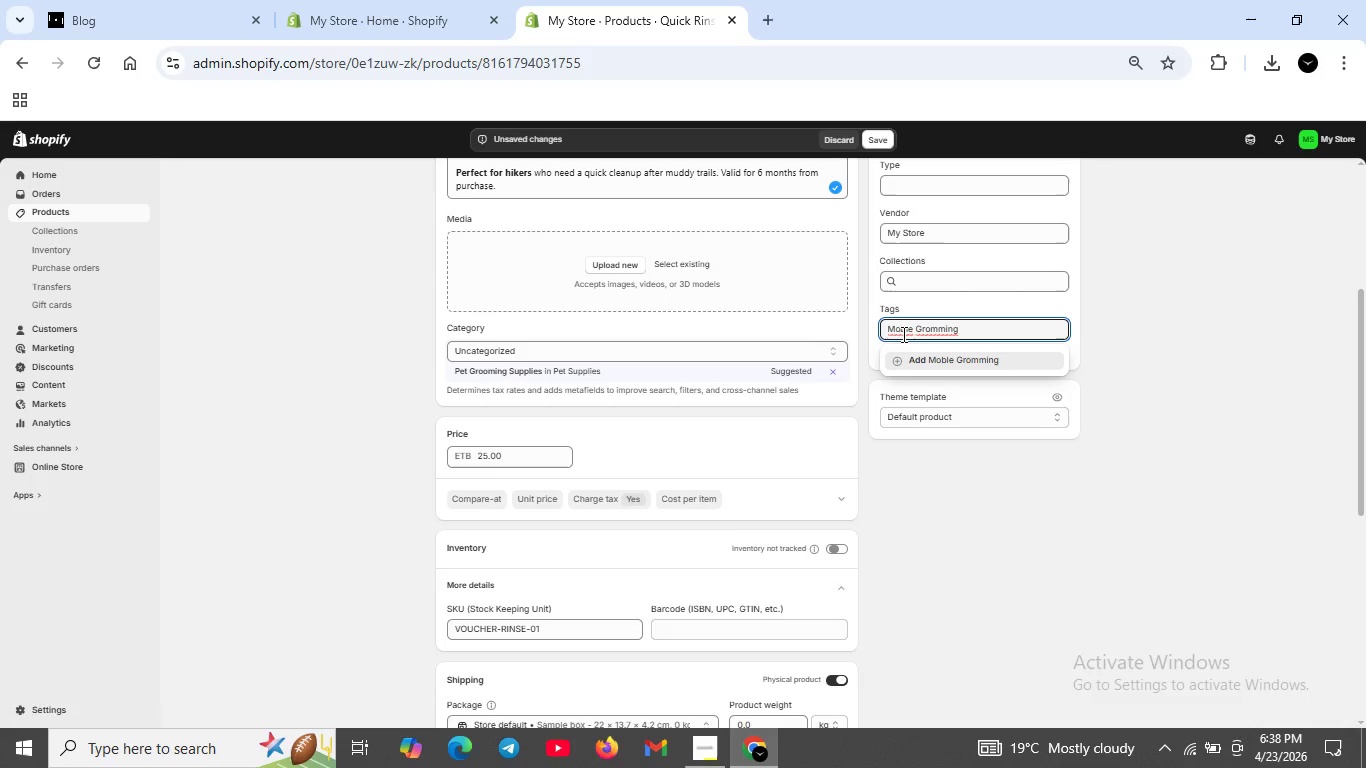 
left_click([904, 332])
 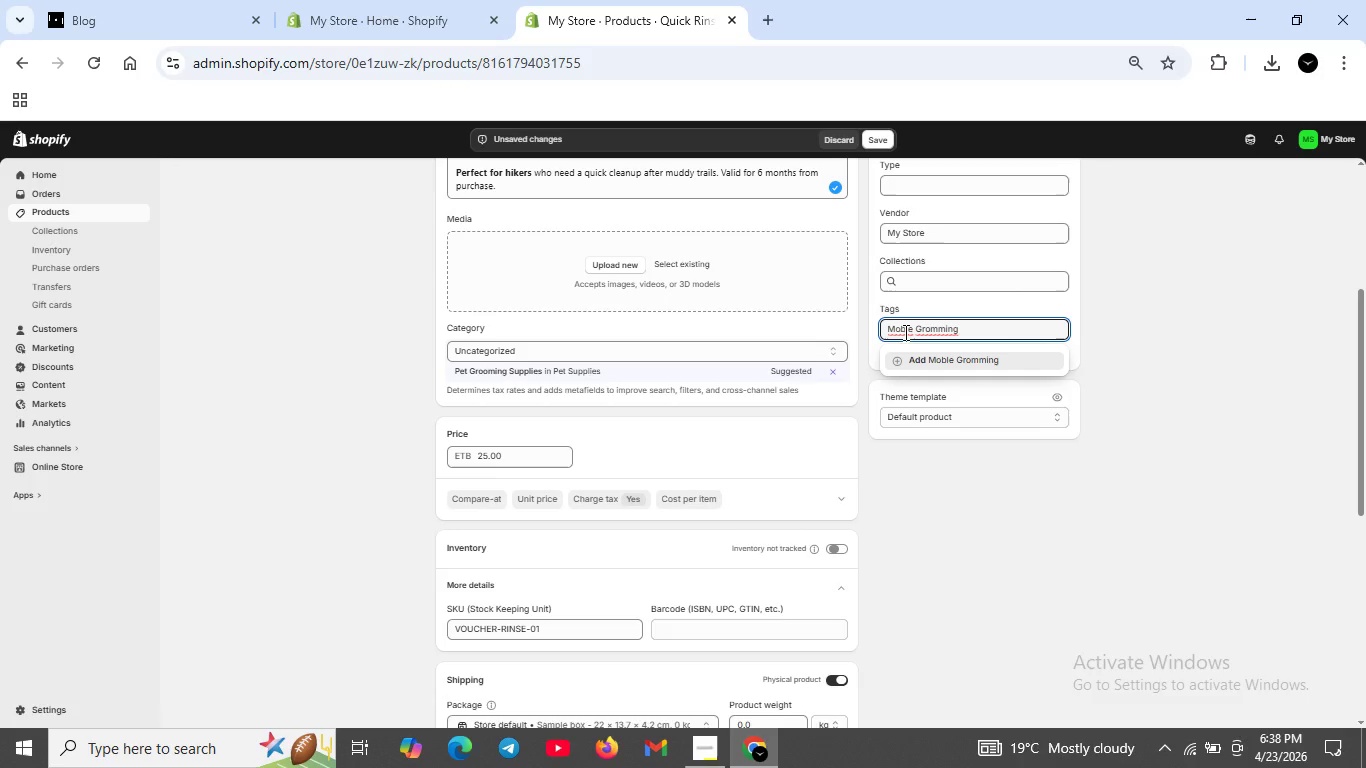 
key(I)
 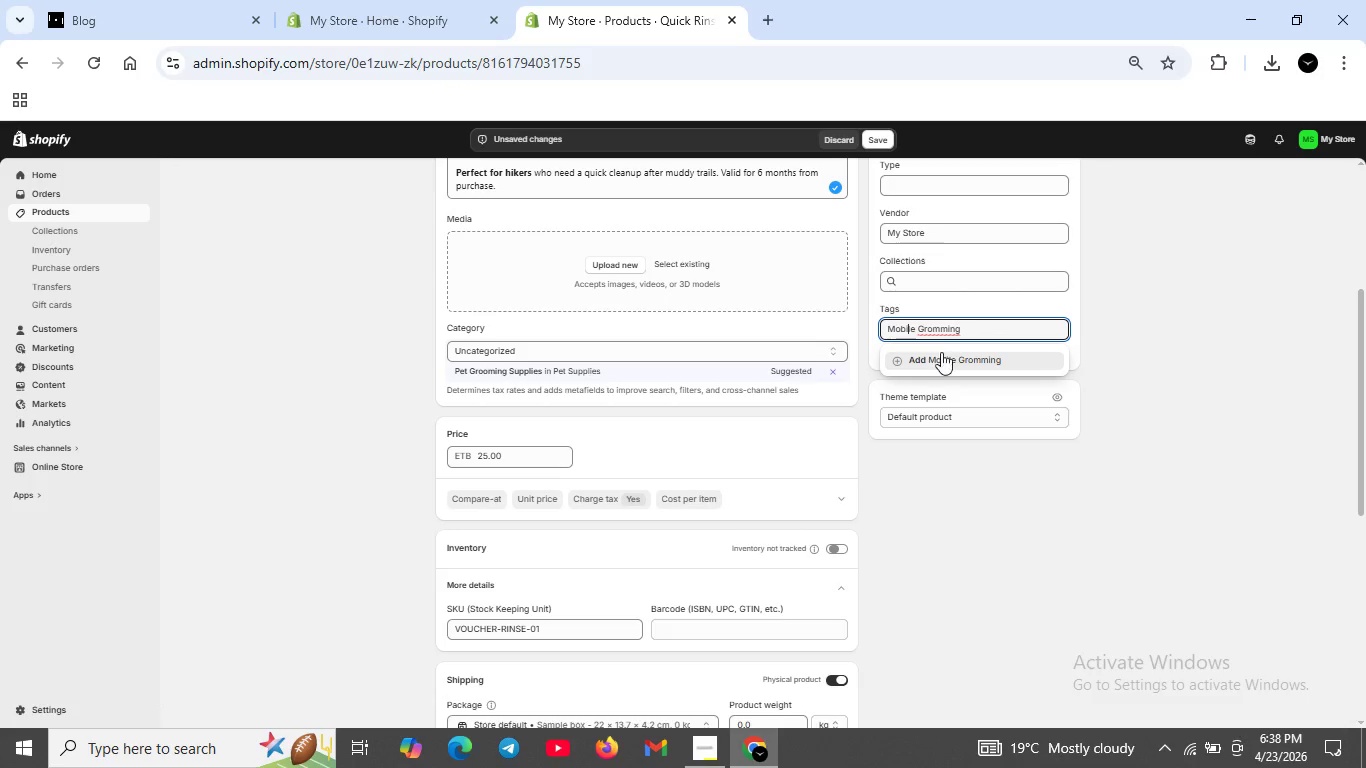 
left_click([943, 354])
 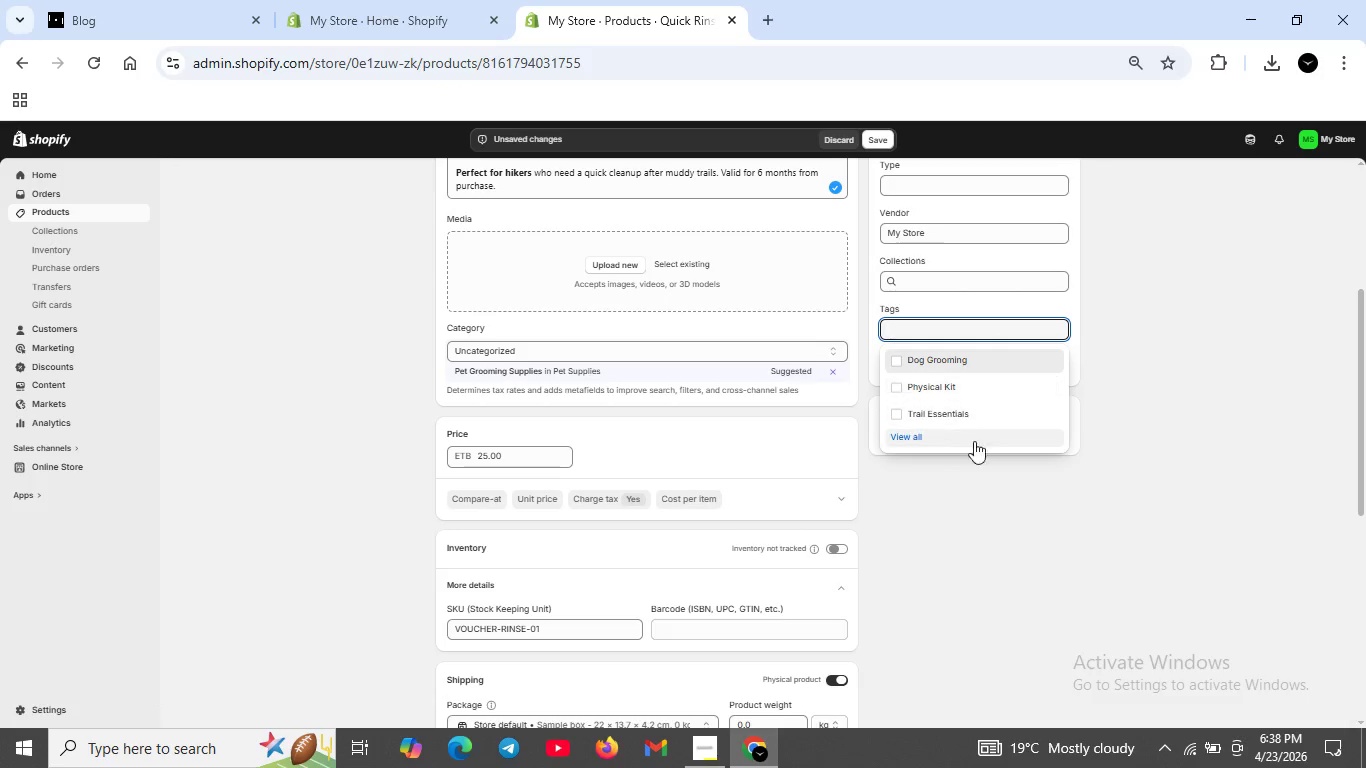 
left_click([975, 461])
 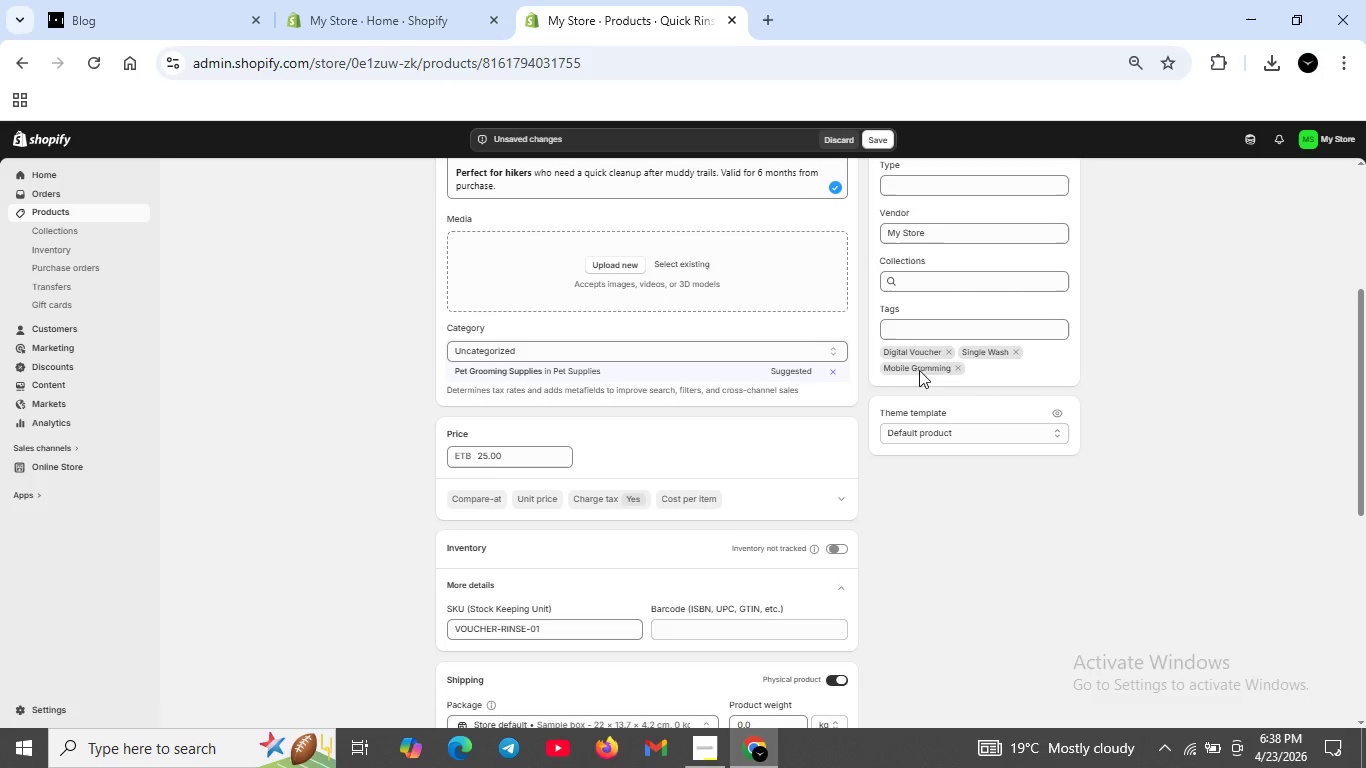 
wait(9.16)
 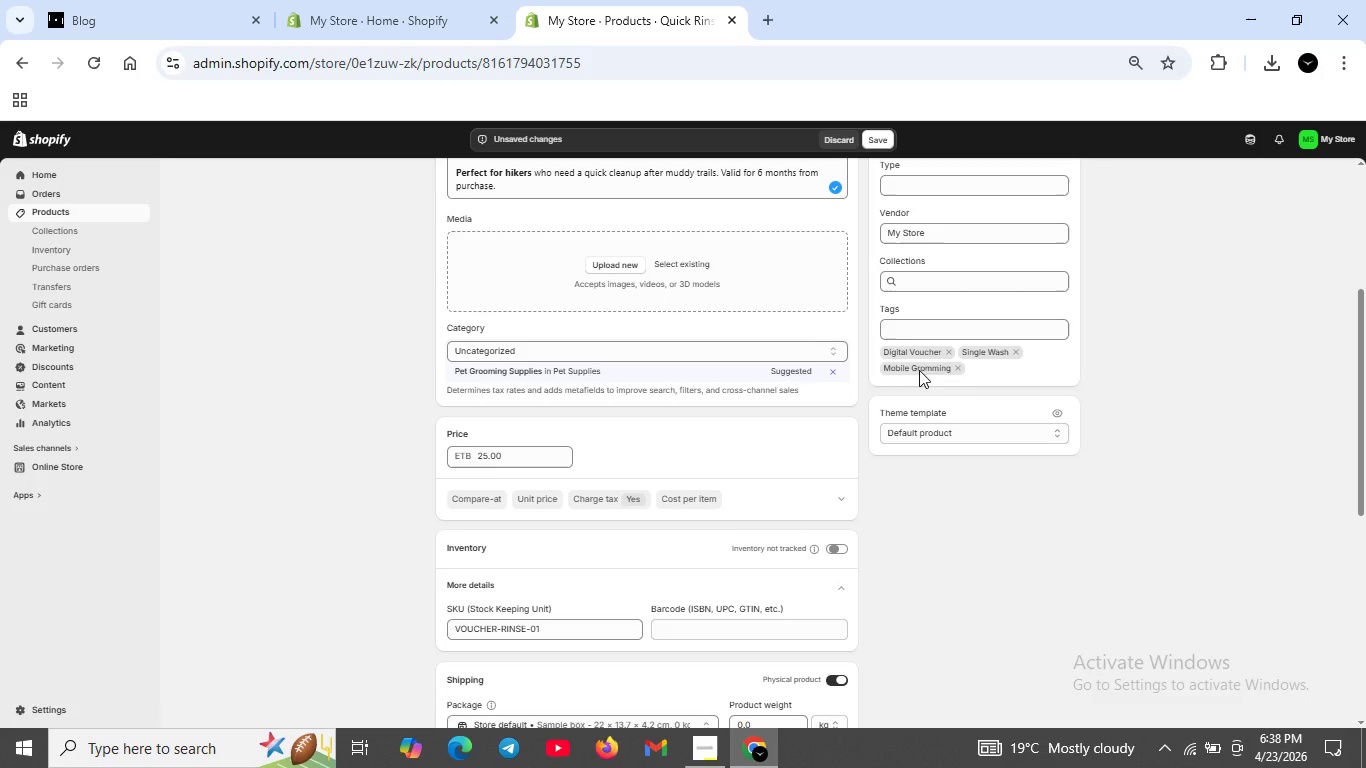 
scroll: coordinate [813, 535], scroll_direction: down, amount: 1.0
 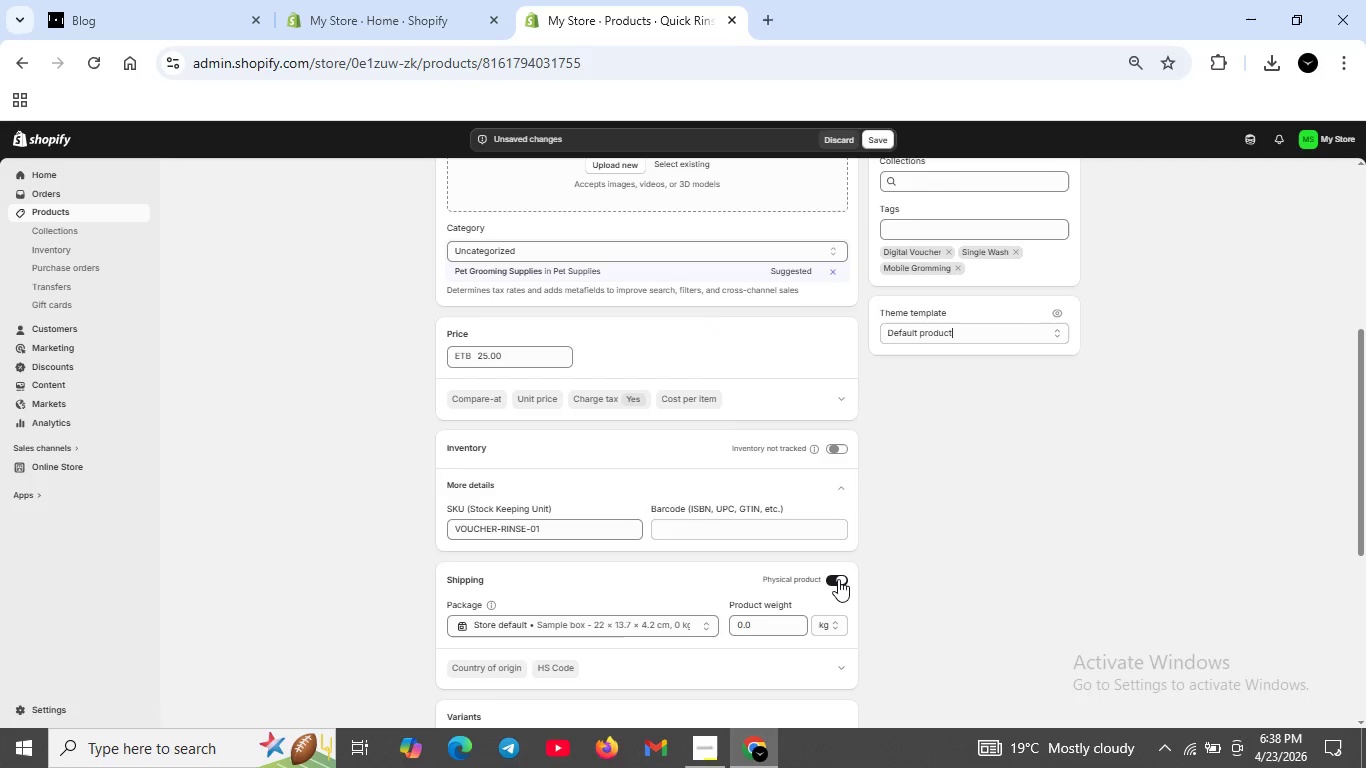 
left_click([838, 579])
 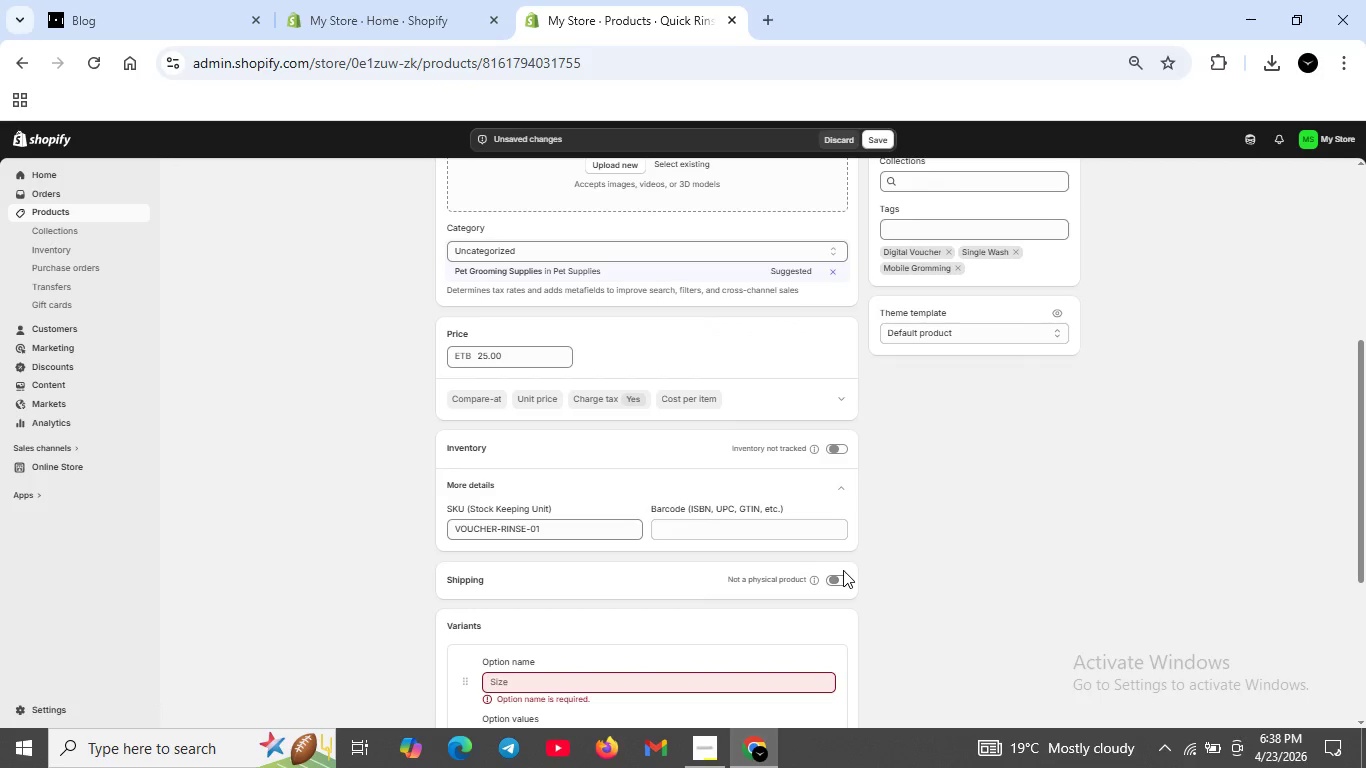 
scroll: coordinate [843, 570], scroll_direction: down, amount: 1.0
 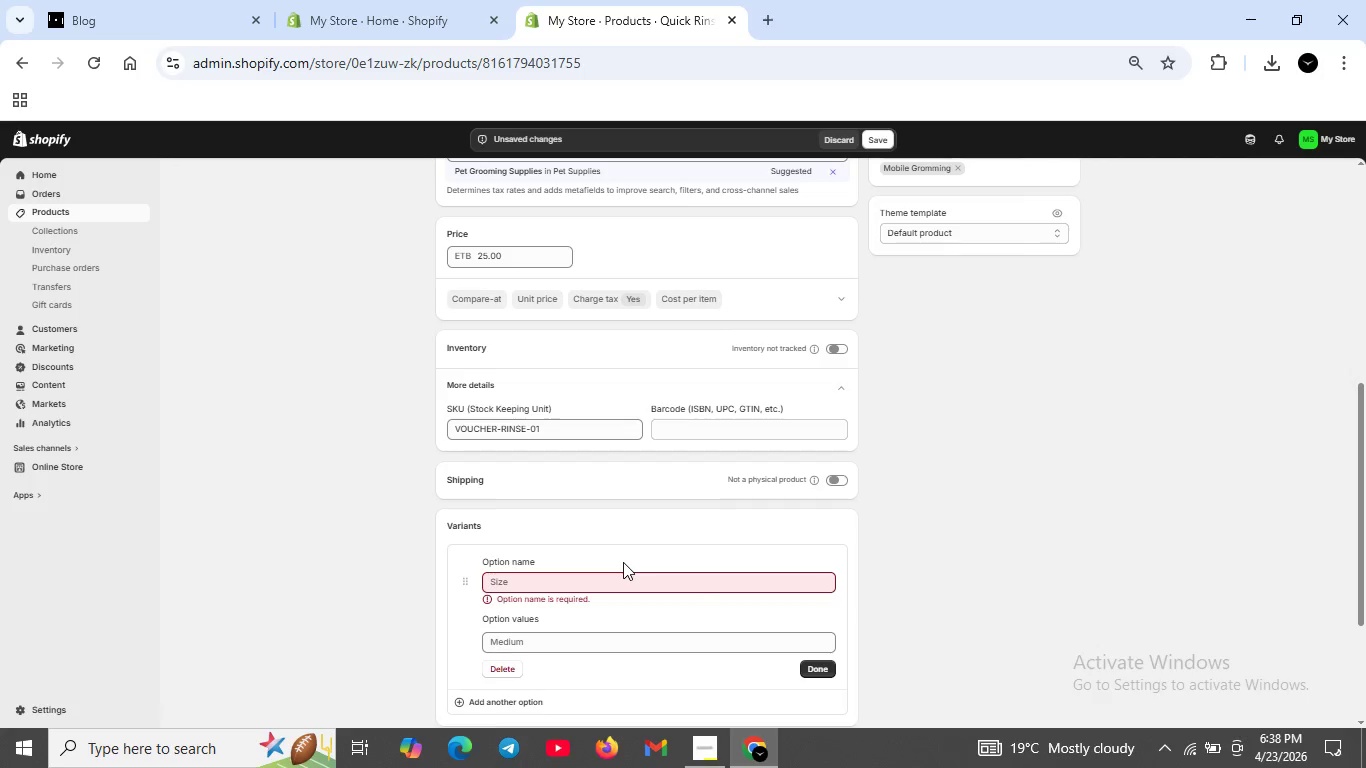 
wait(22.72)
 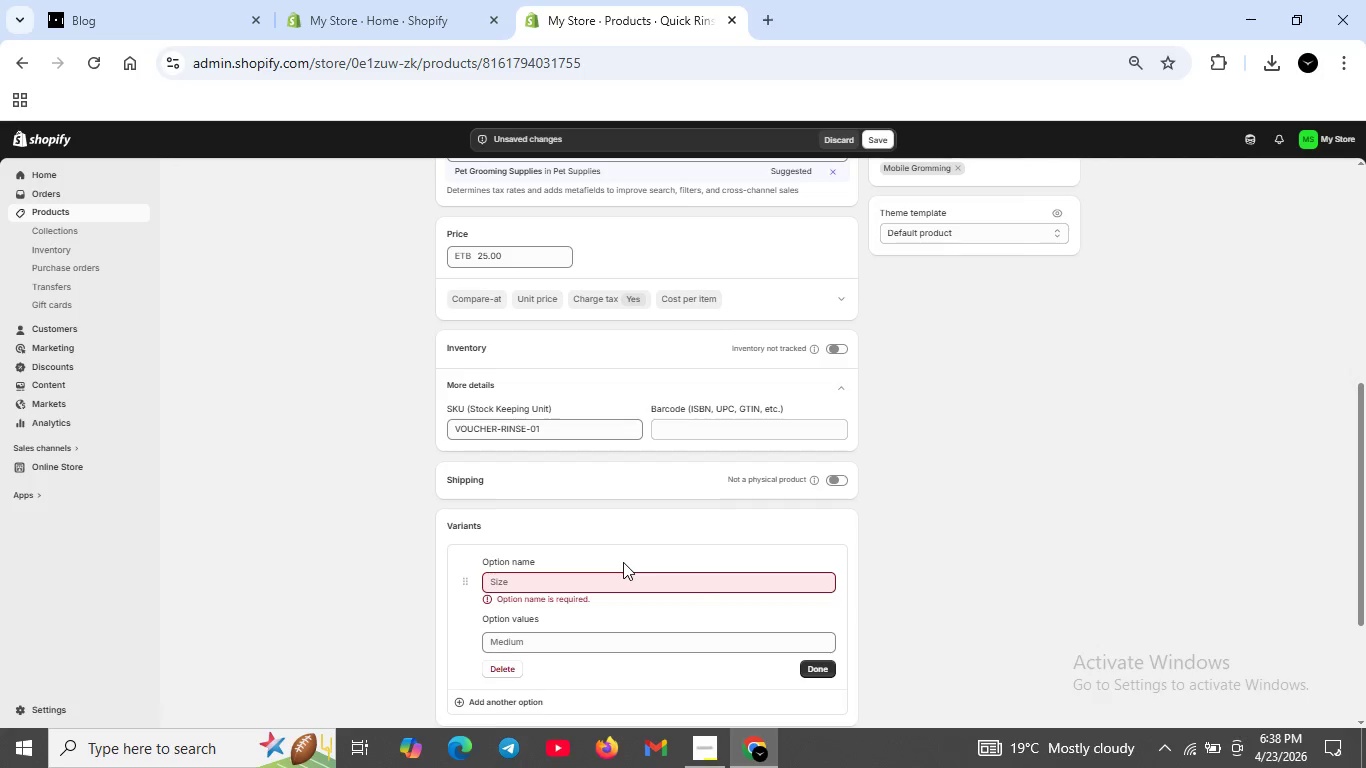 
left_click([714, 766])